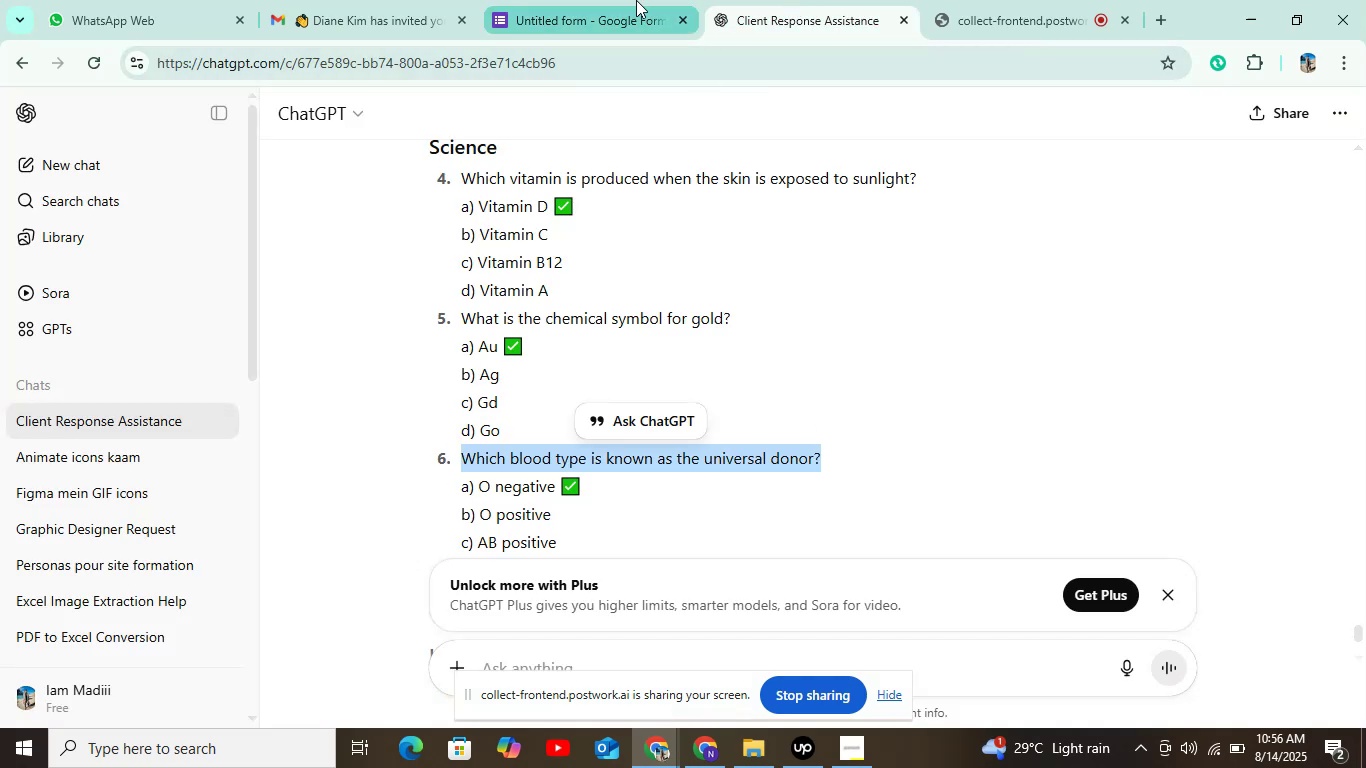 
hold_key(key=C, duration=7.62)
 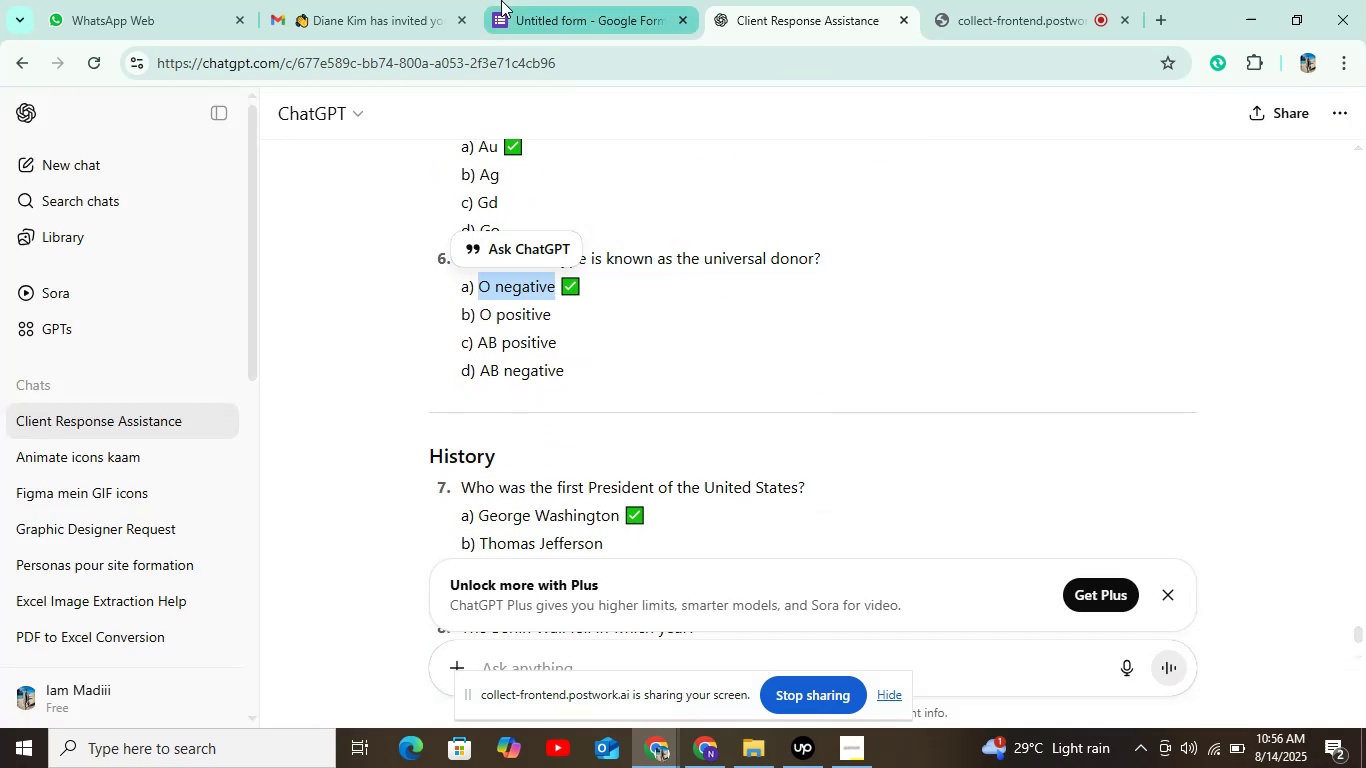 
left_click([636, 0])
 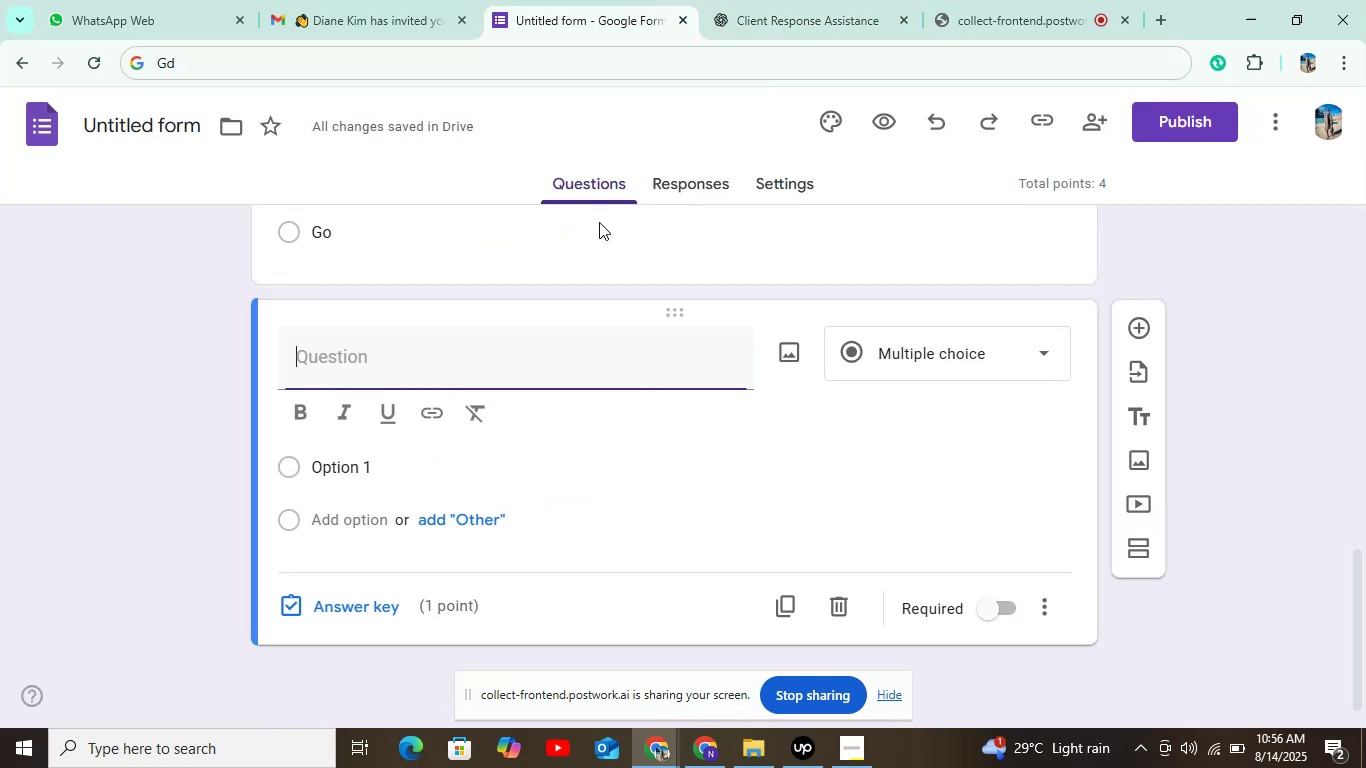 
key(Control+V)
 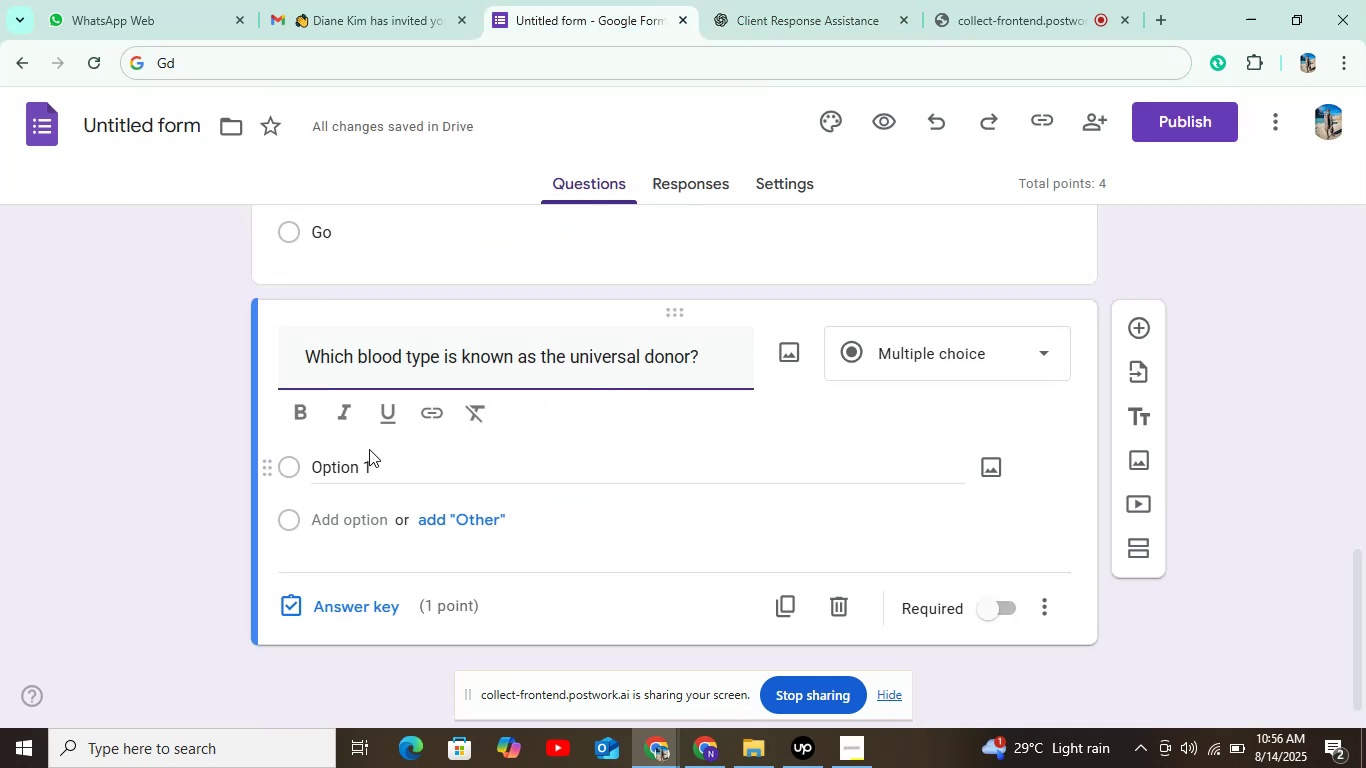 
left_click([372, 455])
 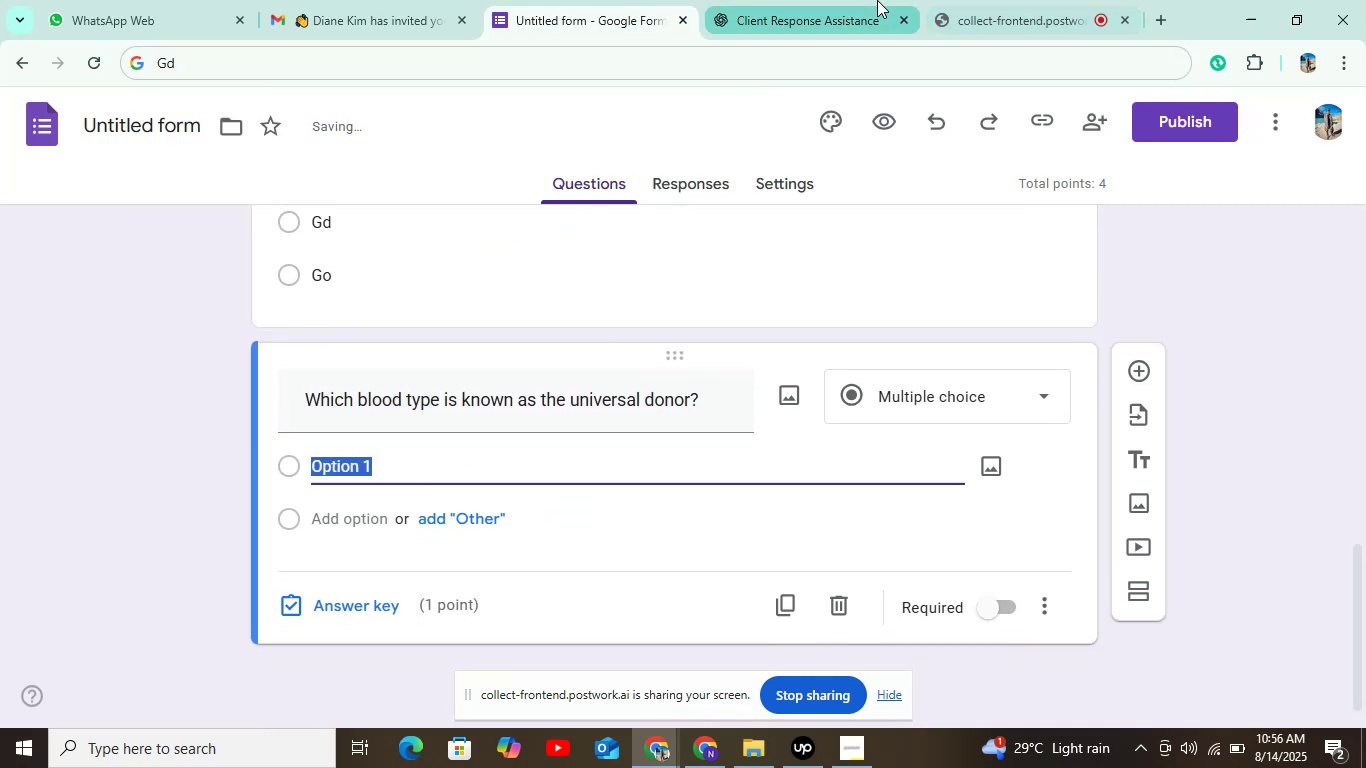 
left_click([866, 1])
 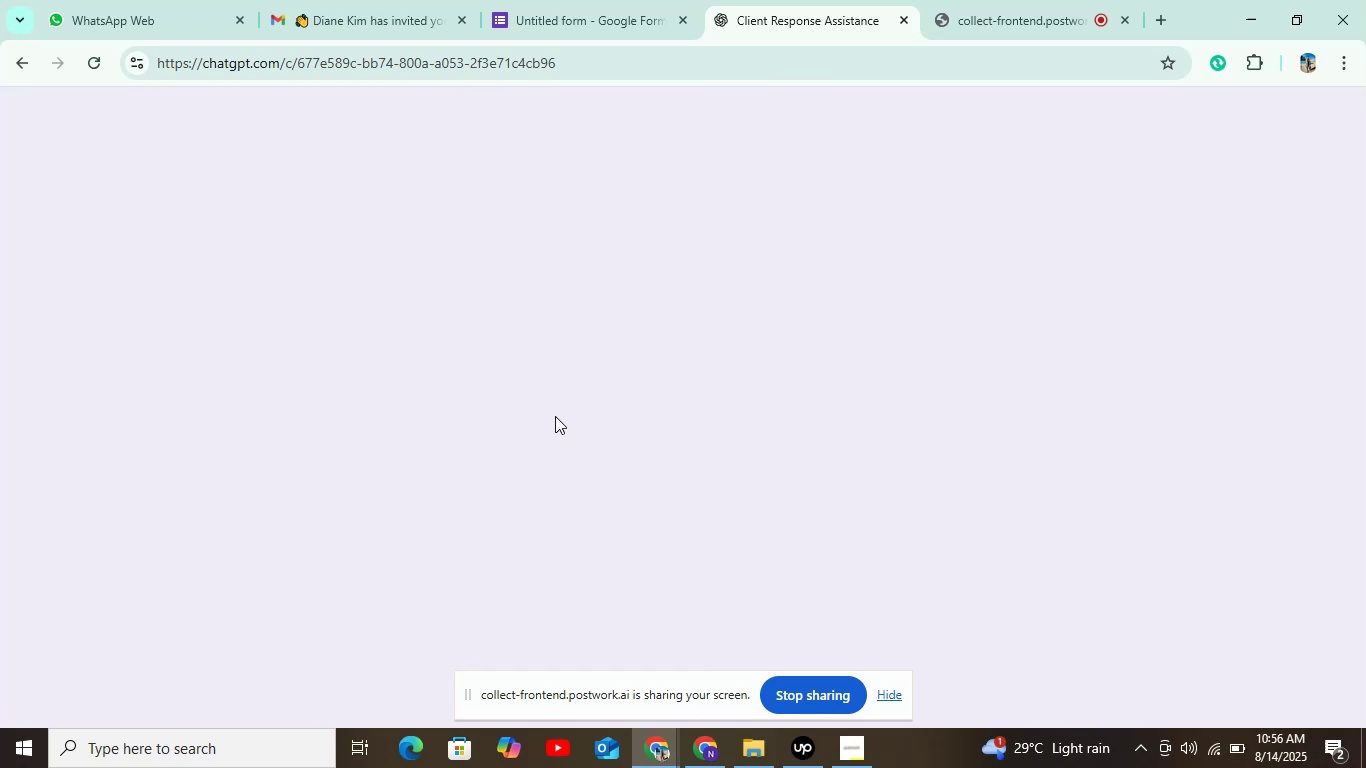 
scroll: coordinate [537, 434], scroll_direction: down, amount: 2.0
 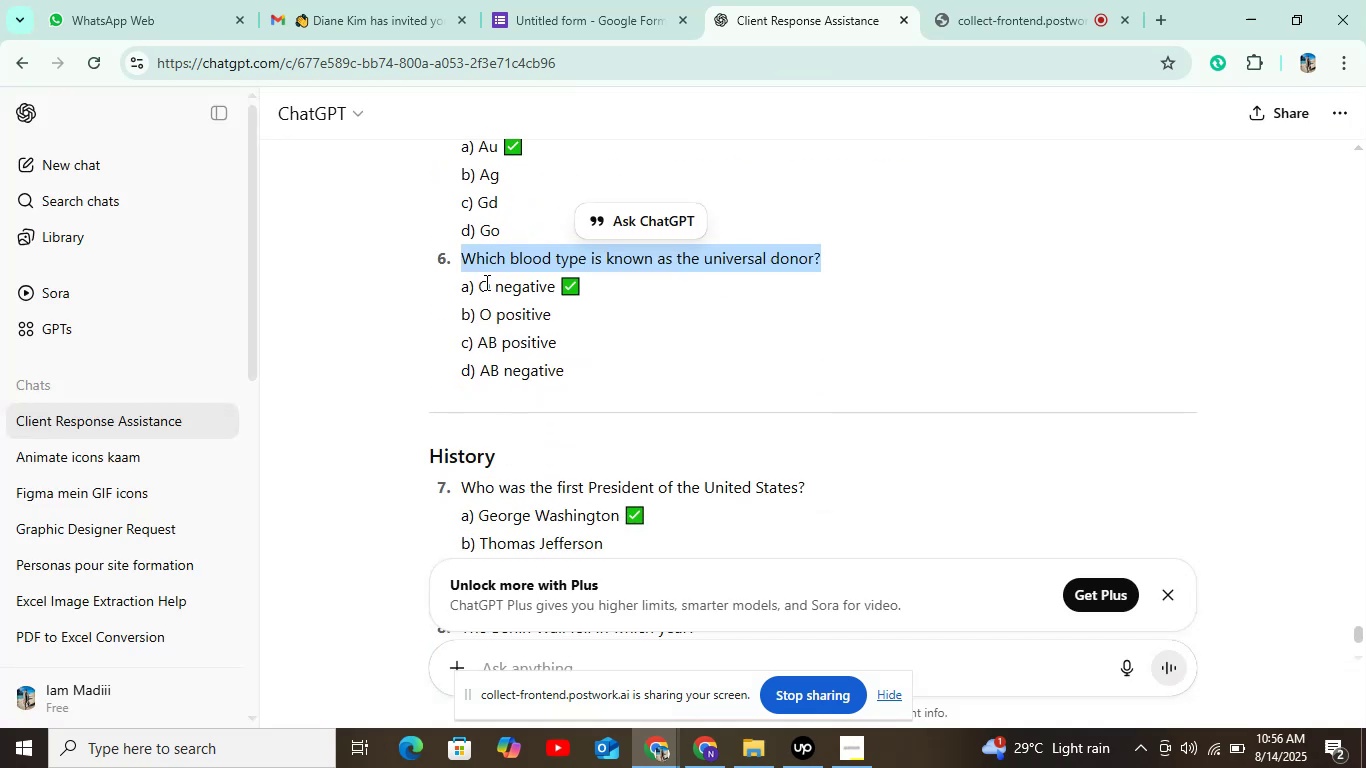 
left_click_drag(start_coordinate=[478, 283], to_coordinate=[556, 284])
 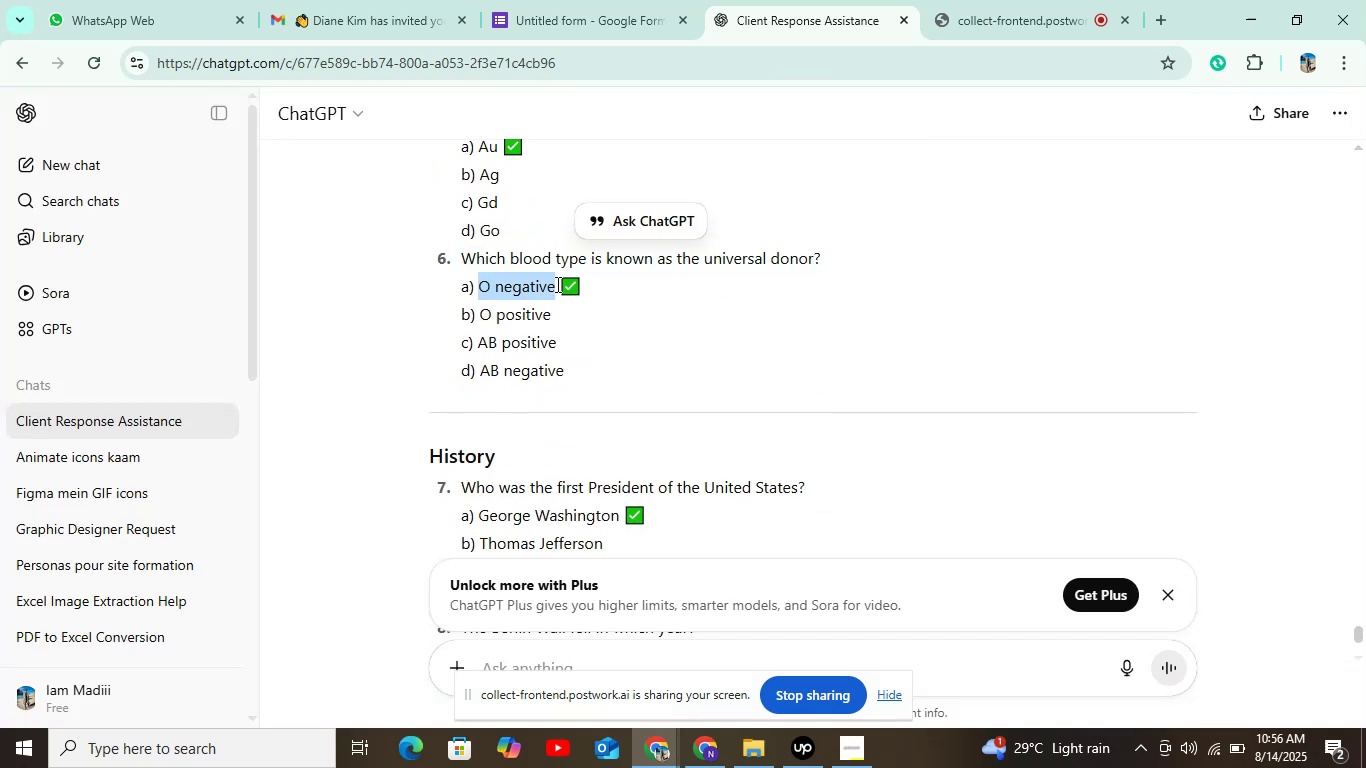 
hold_key(key=ControlLeft, duration=0.51)
 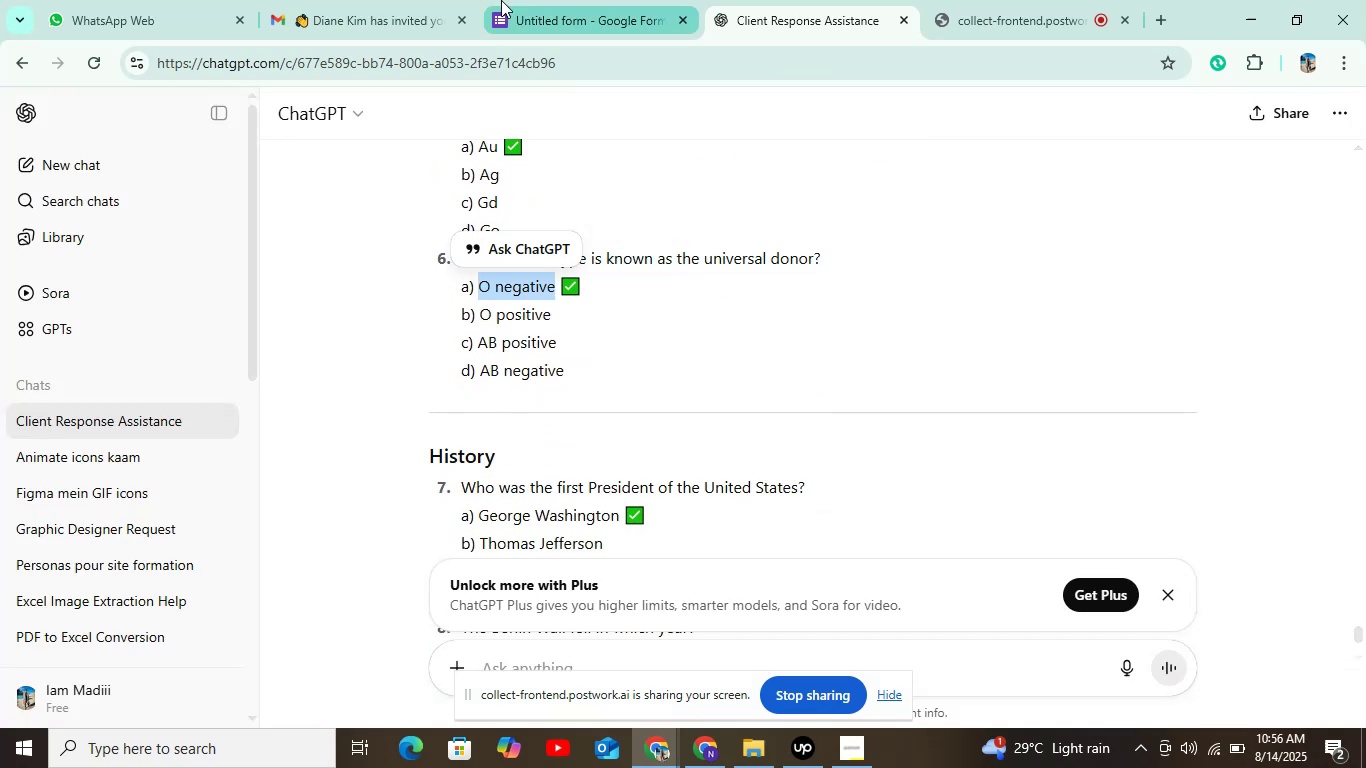 
left_click([501, 0])
 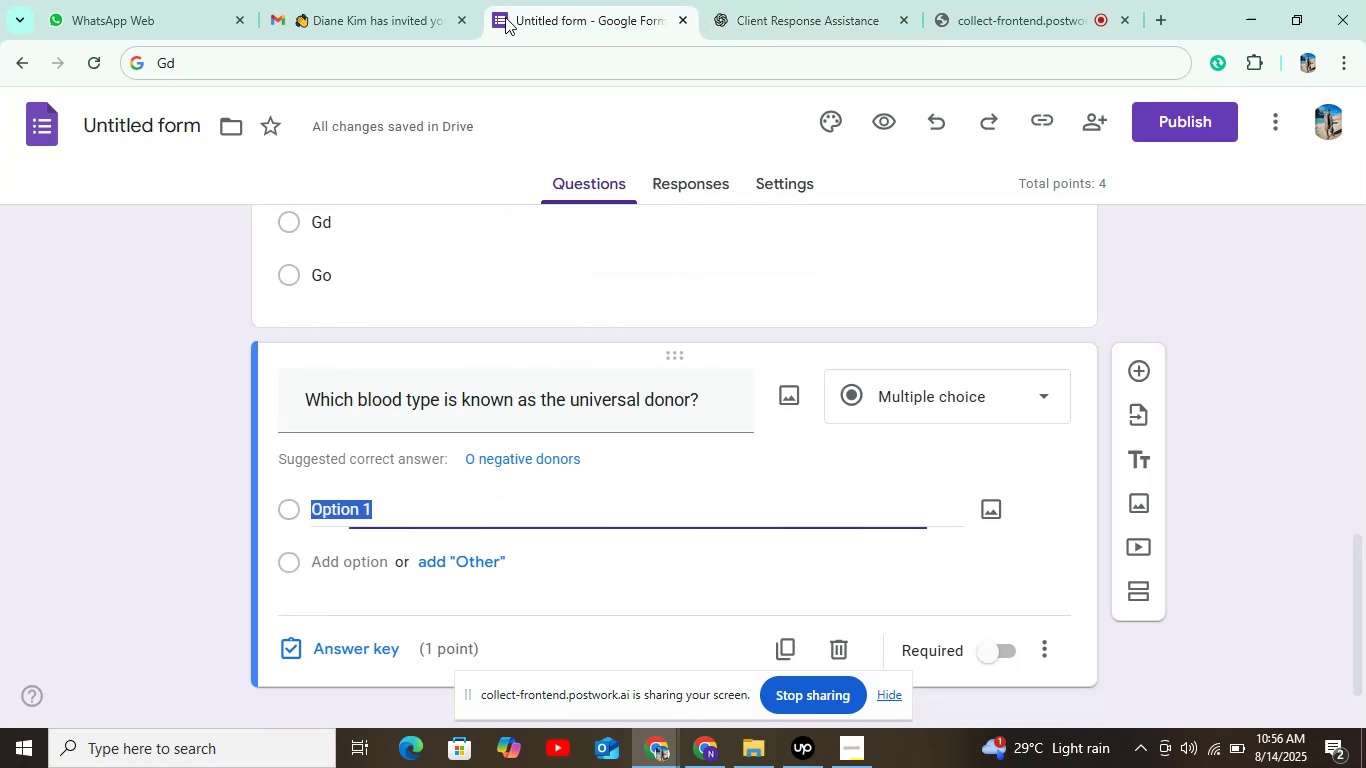 
key(Control+V)
 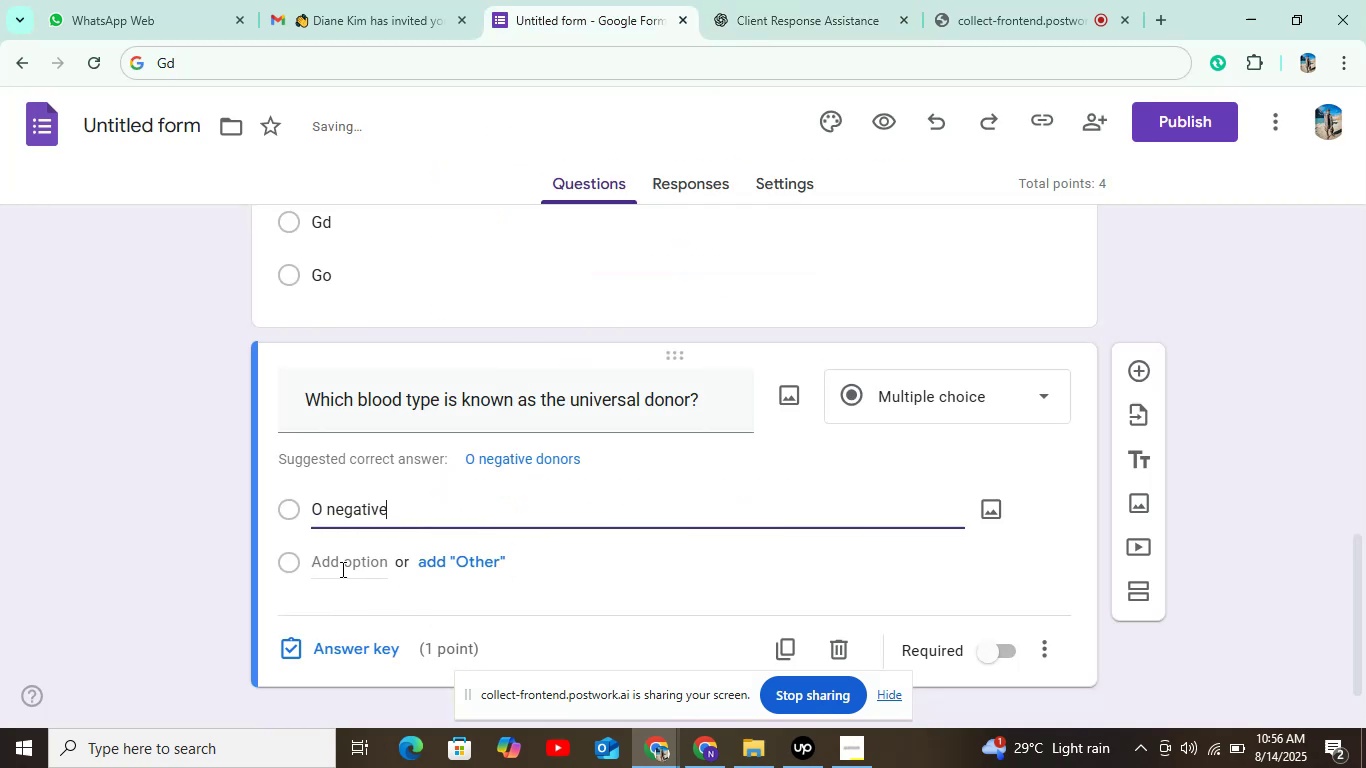 
left_click([342, 554])
 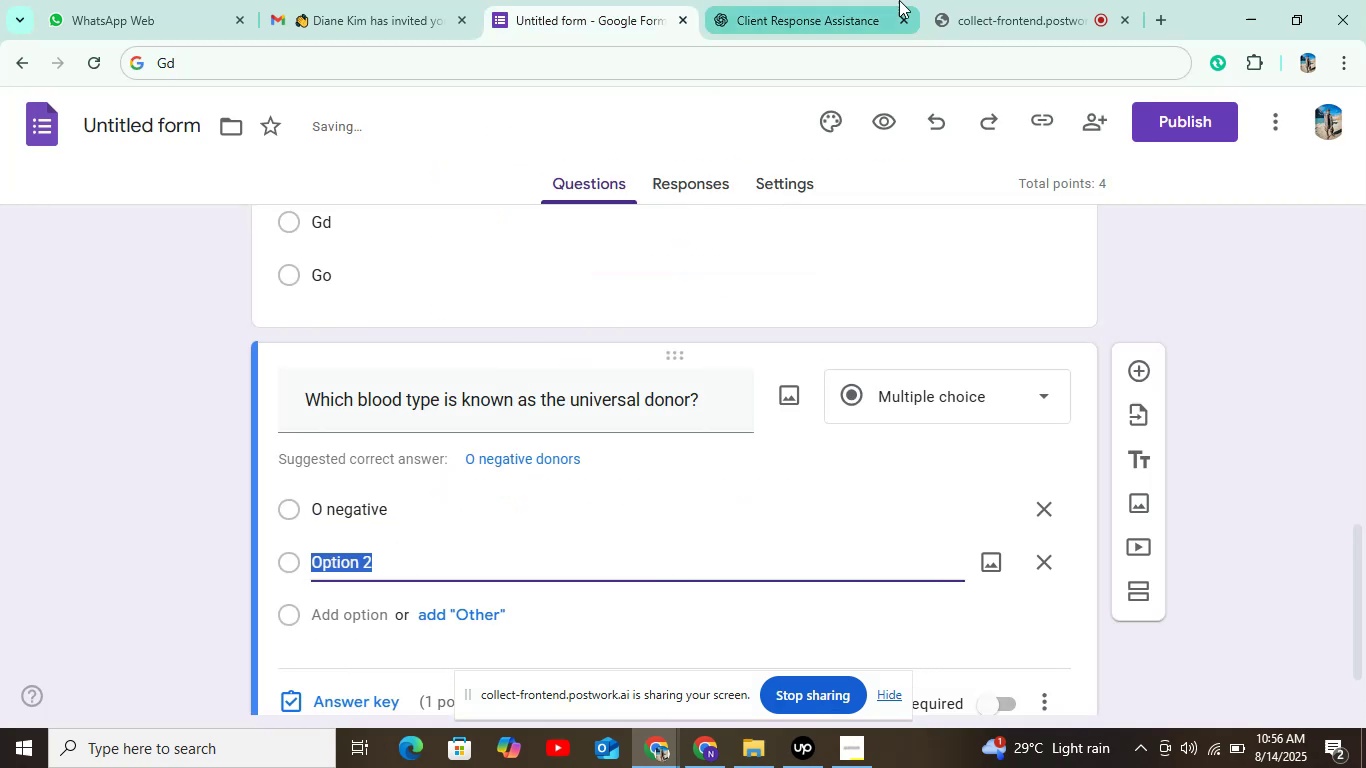 
left_click([797, 10])
 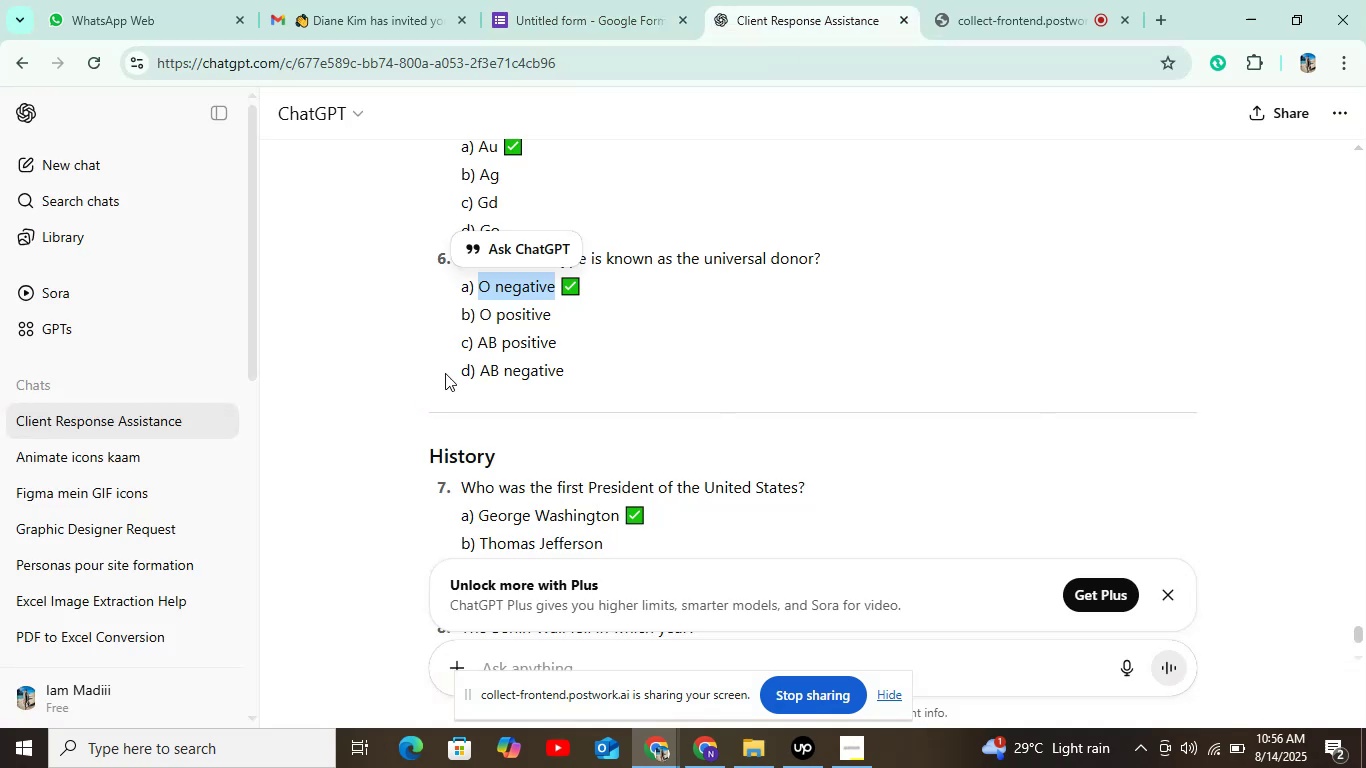 
left_click_drag(start_coordinate=[482, 307], to_coordinate=[576, 308])
 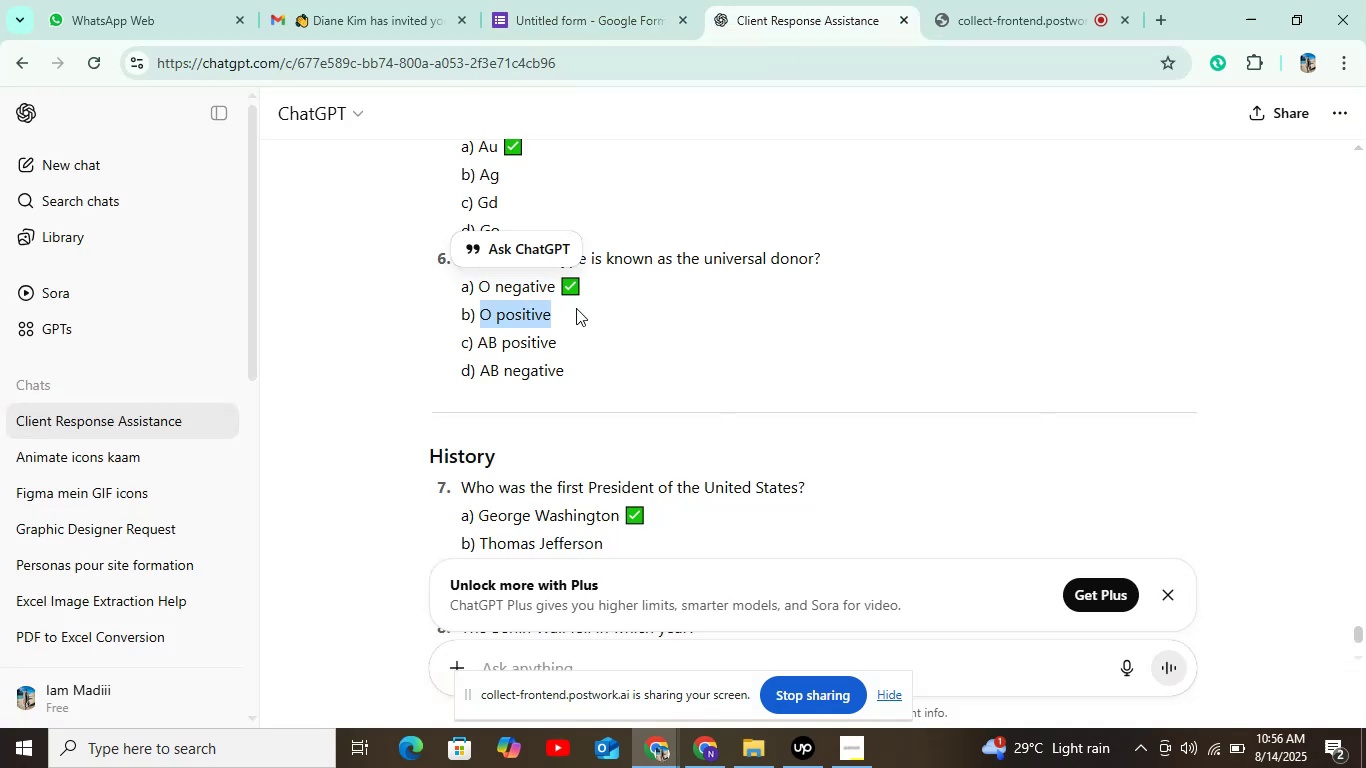 
key(Control+C)
 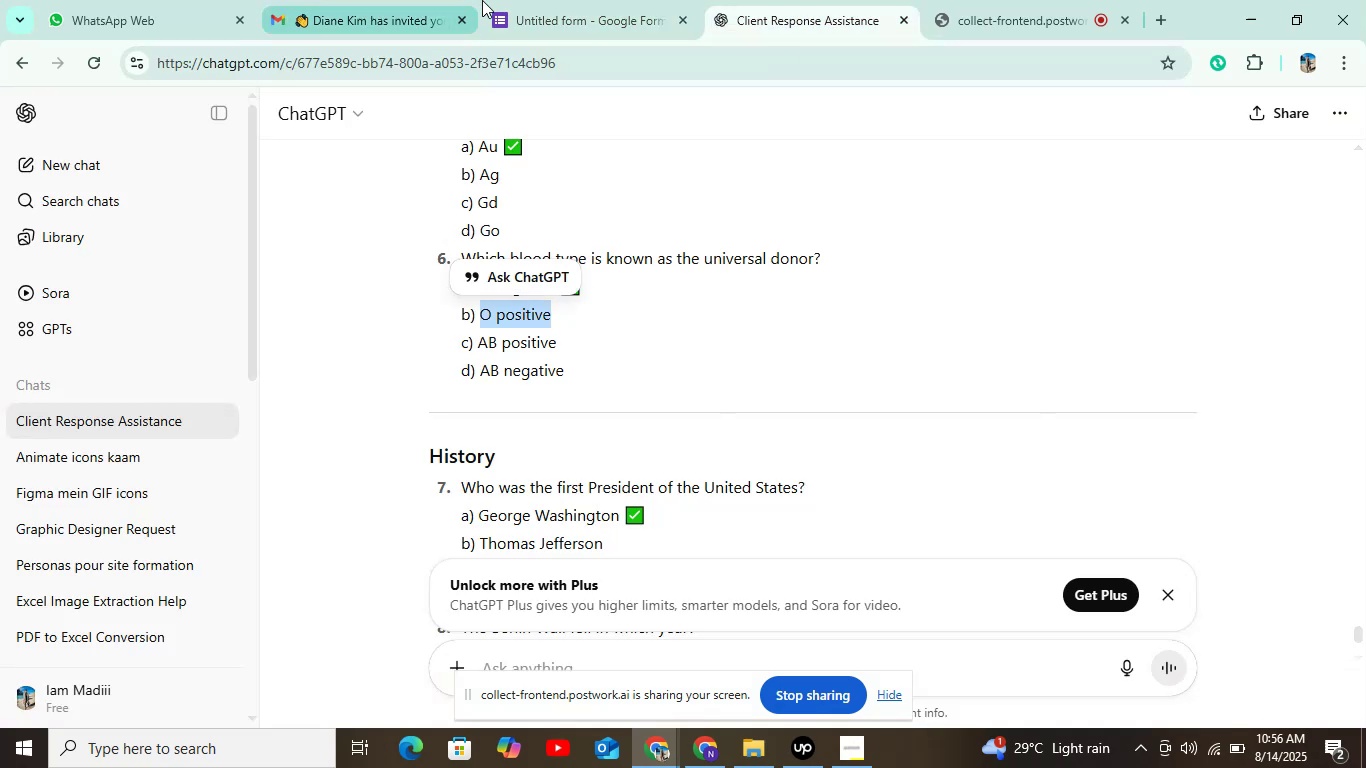 
left_click([556, 0])
 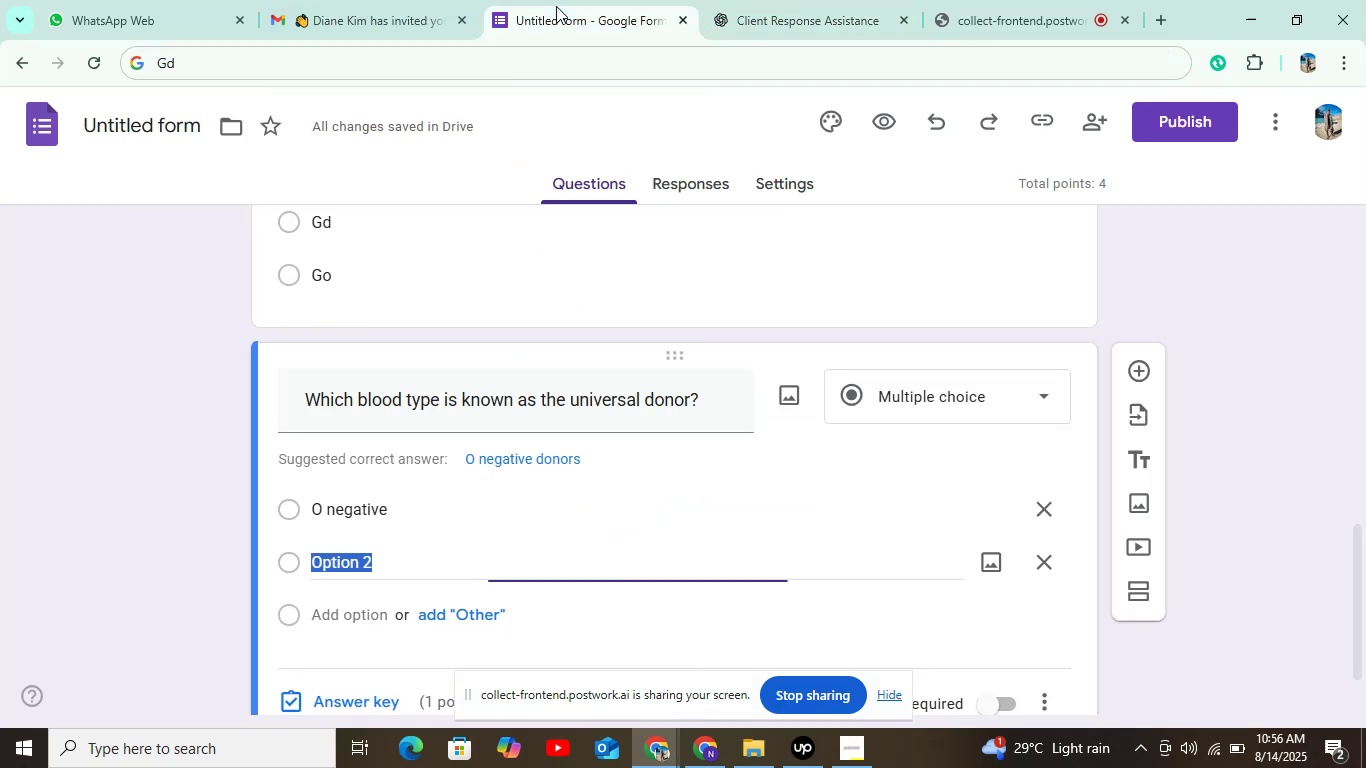 
key(Control+V)
 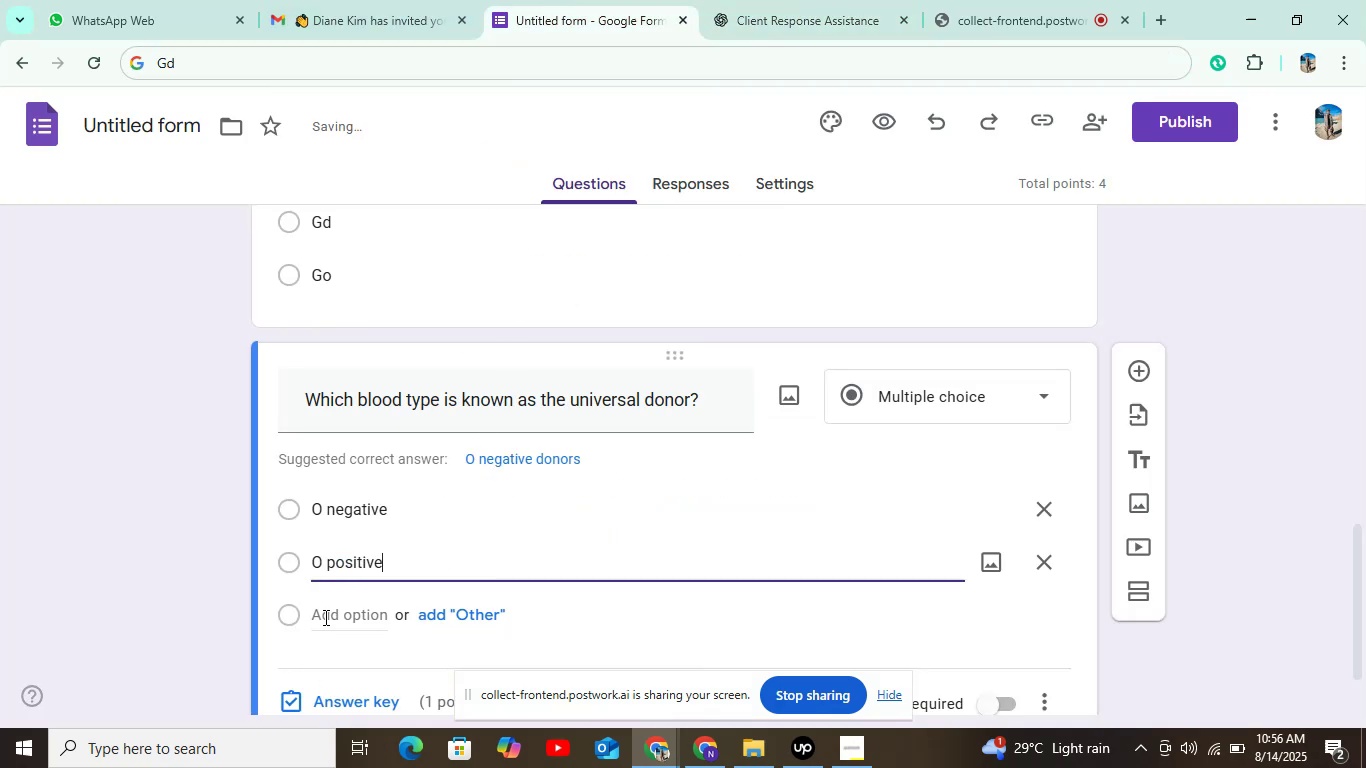 
left_click([344, 616])
 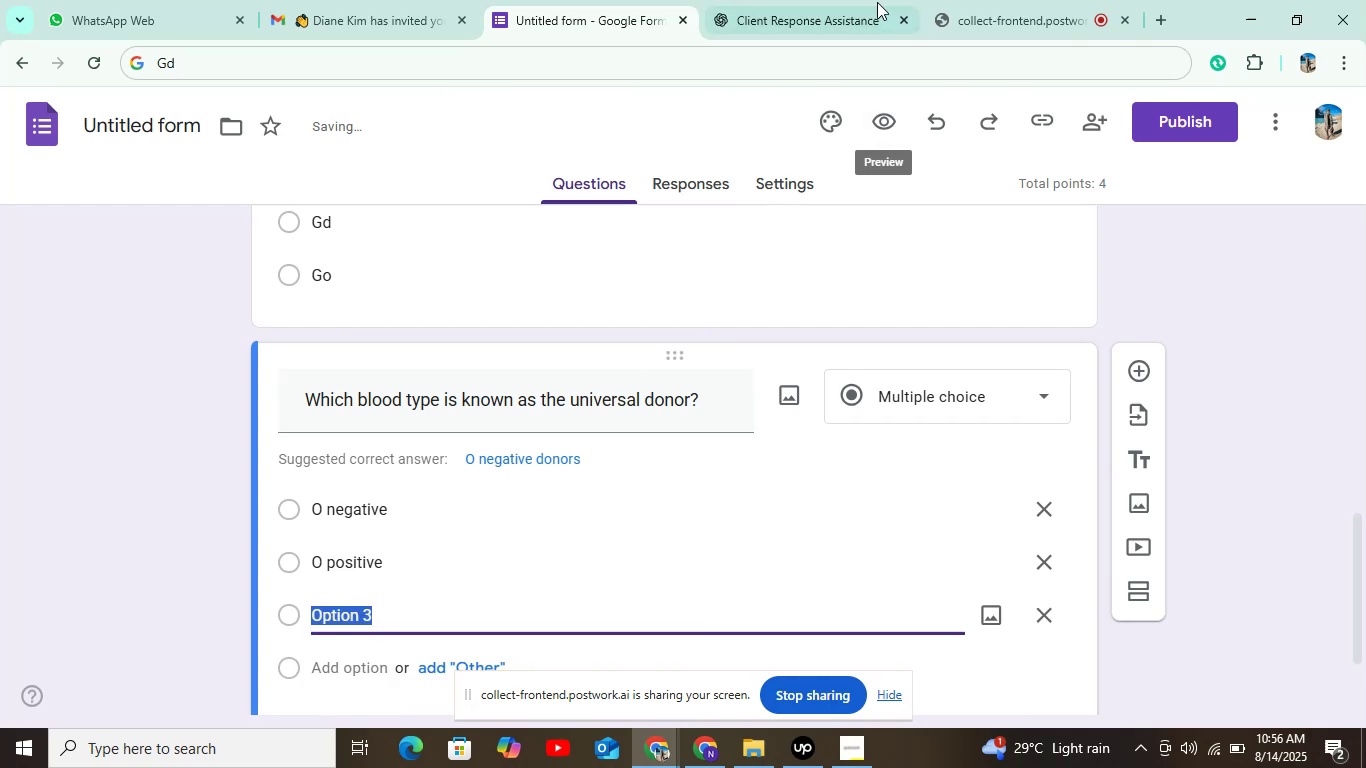 
left_click([798, 0])
 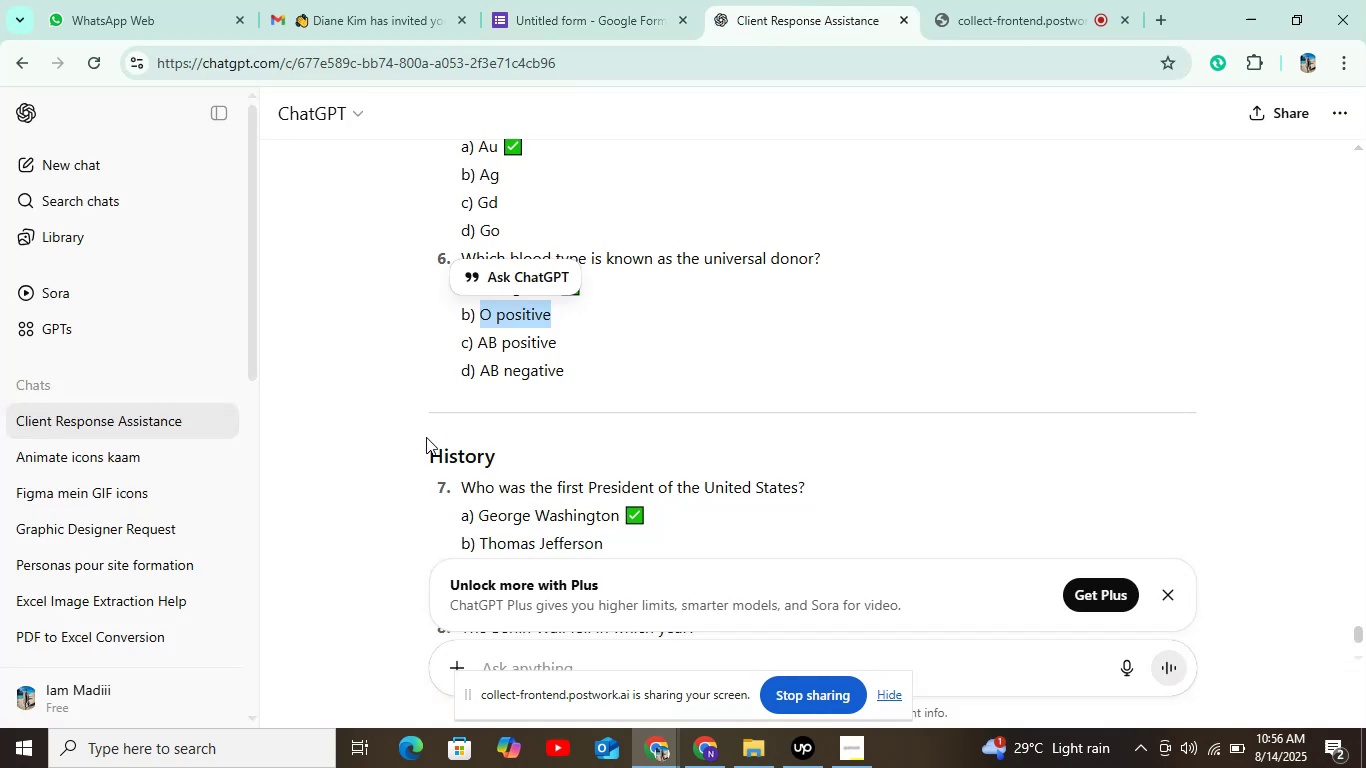 
left_click_drag(start_coordinate=[476, 342], to_coordinate=[582, 339])
 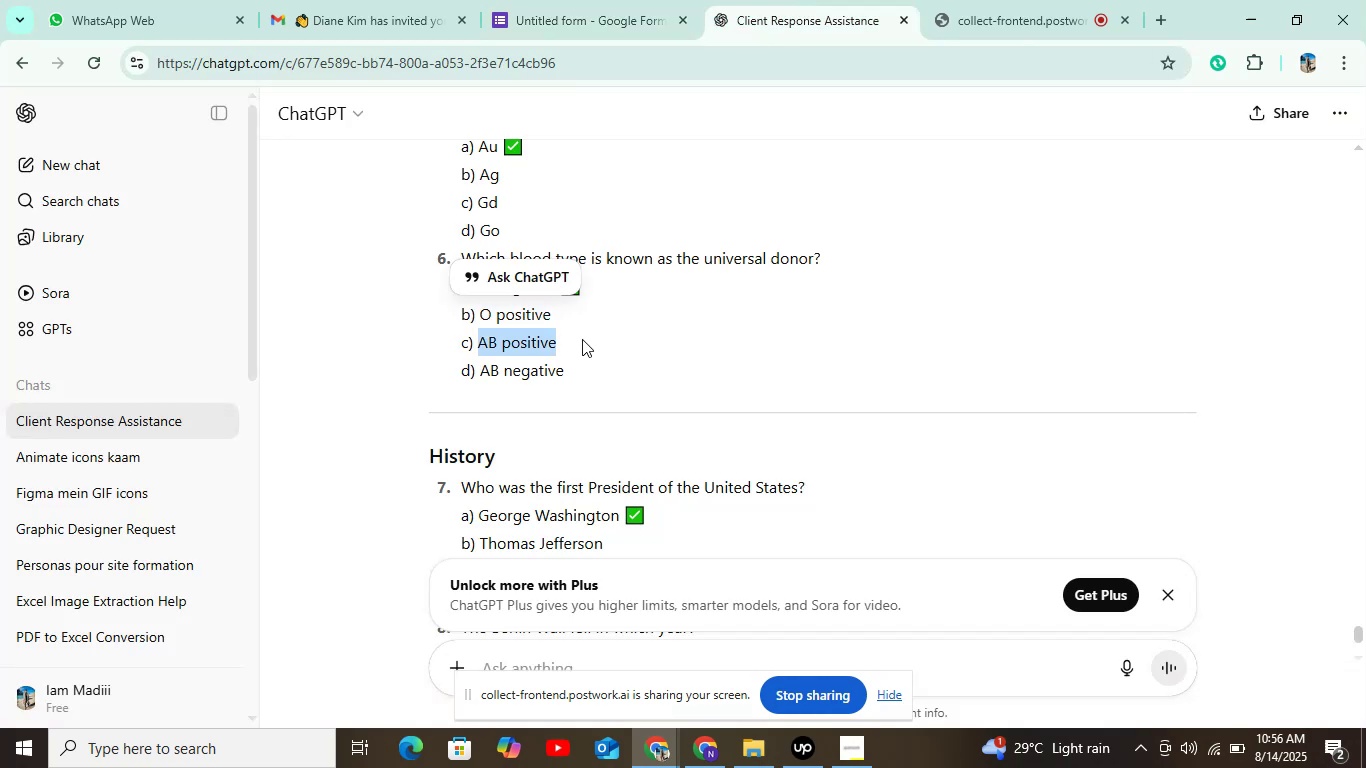 
key(Control+C)
 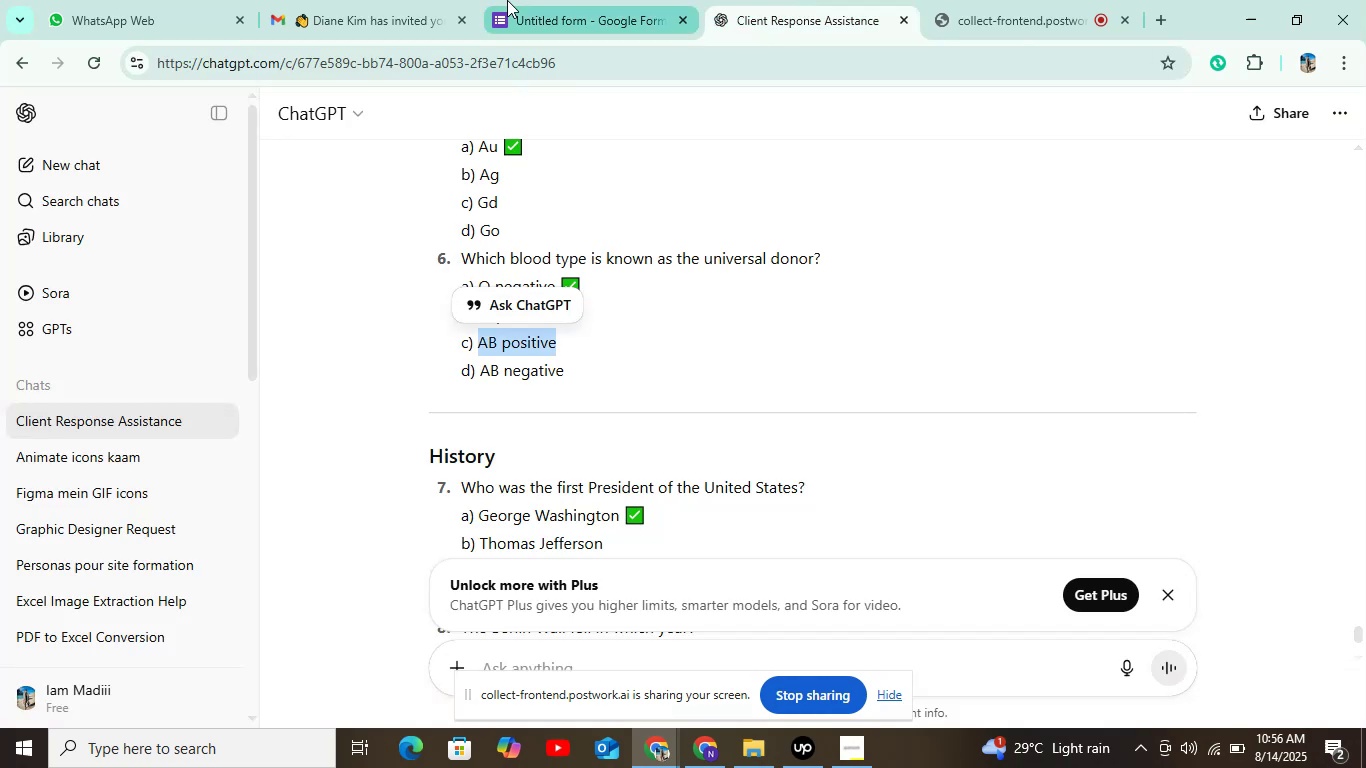 
left_click([532, 0])
 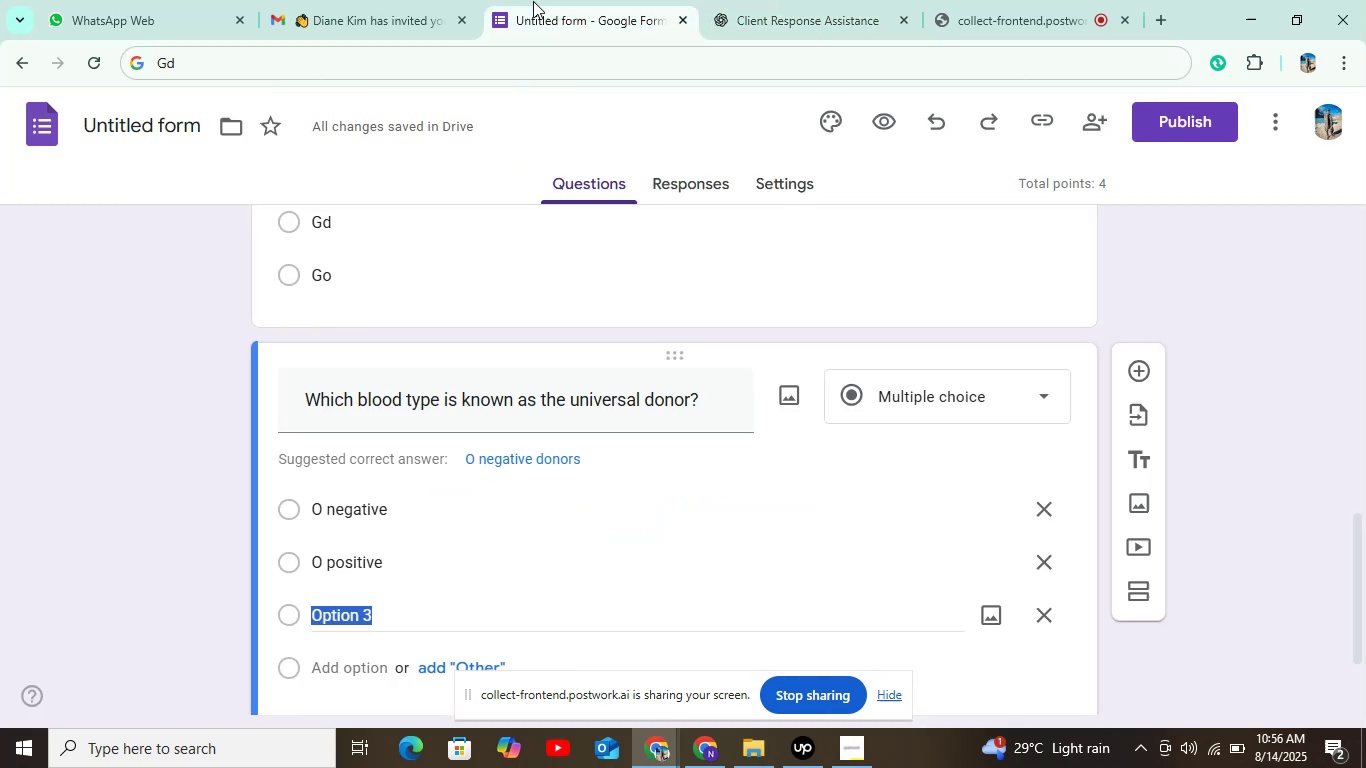 
key(Control+V)
 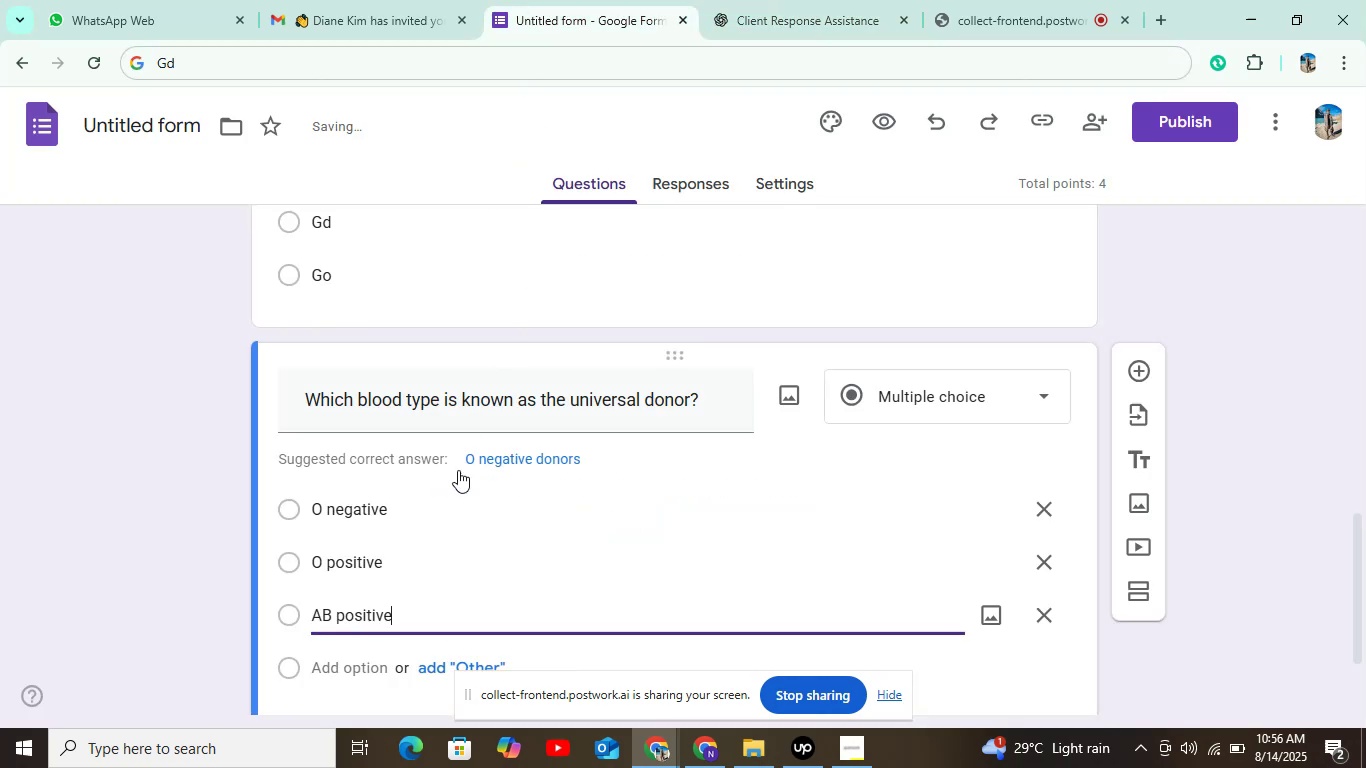 
scroll: coordinate [413, 604], scroll_direction: down, amount: 3.0
 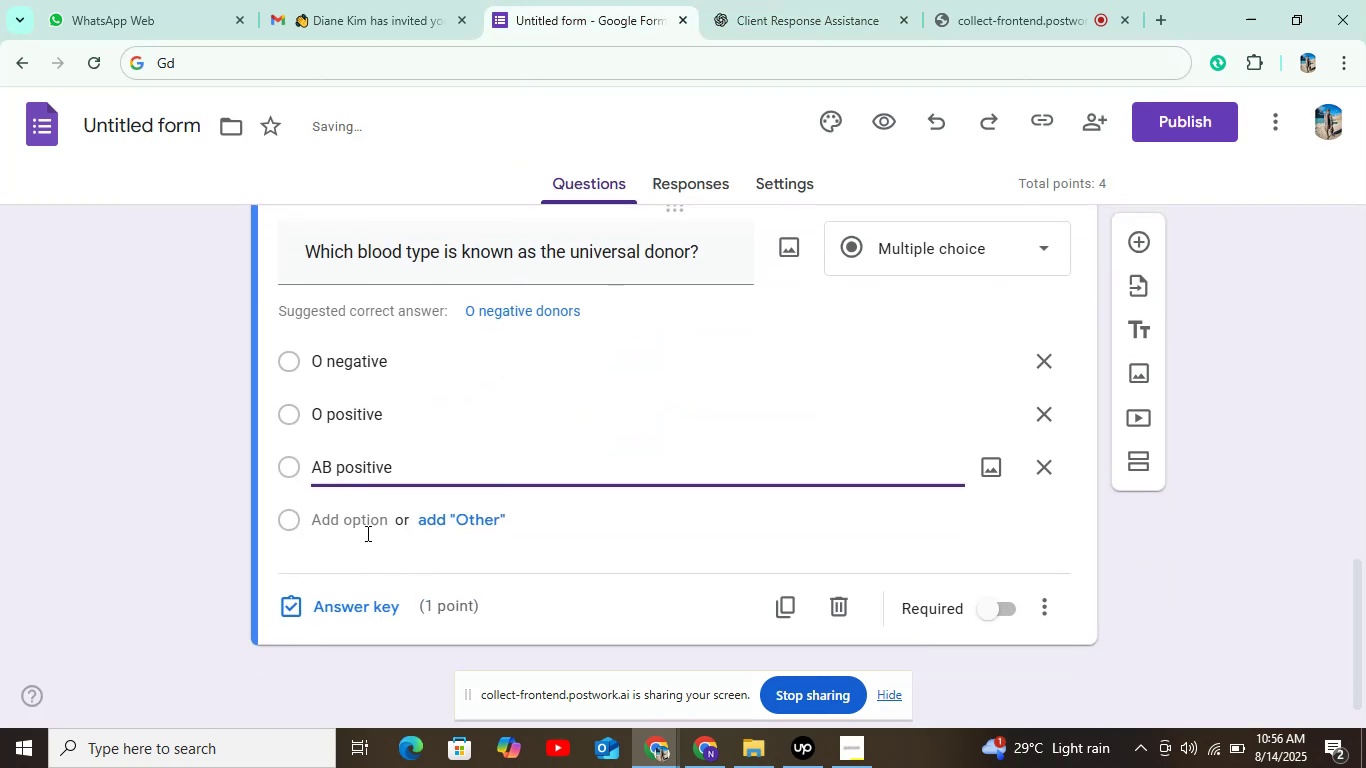 
left_click([363, 521])
 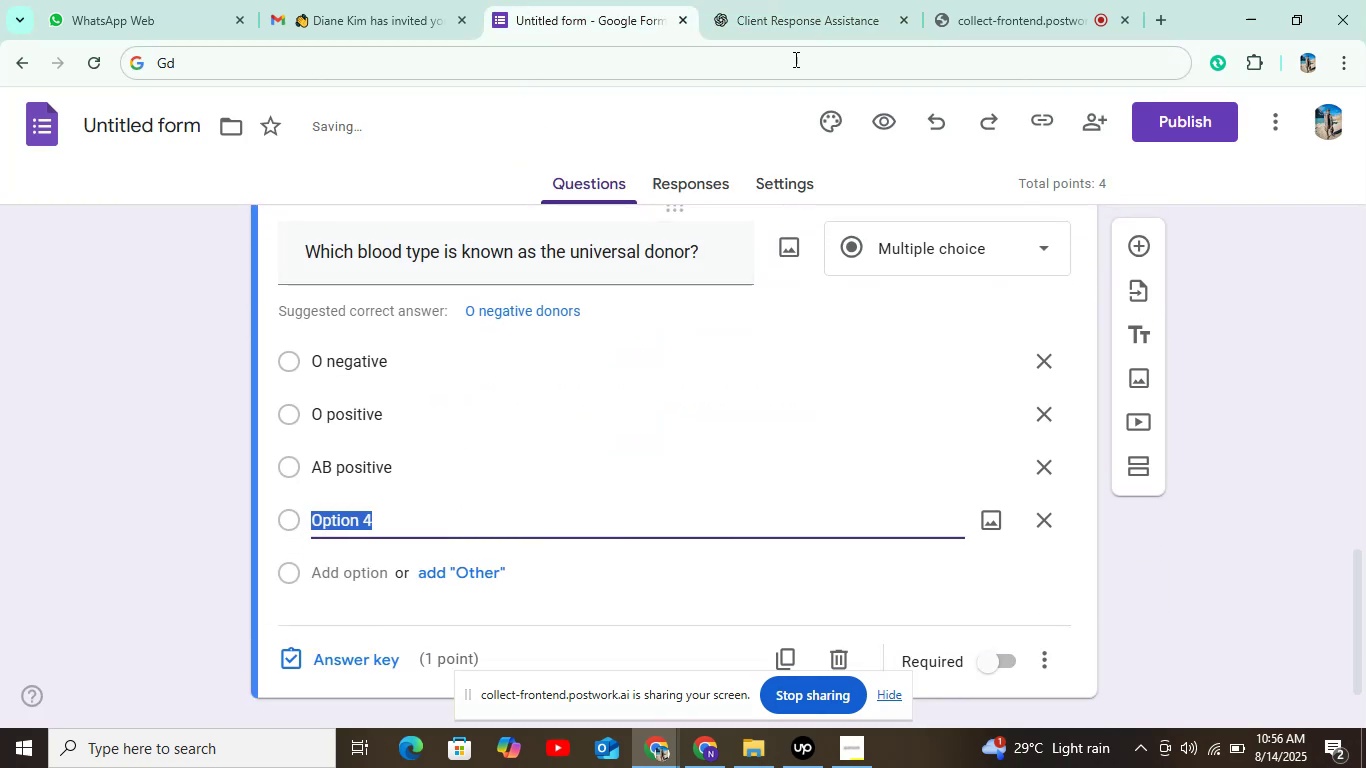 
left_click([815, 22])
 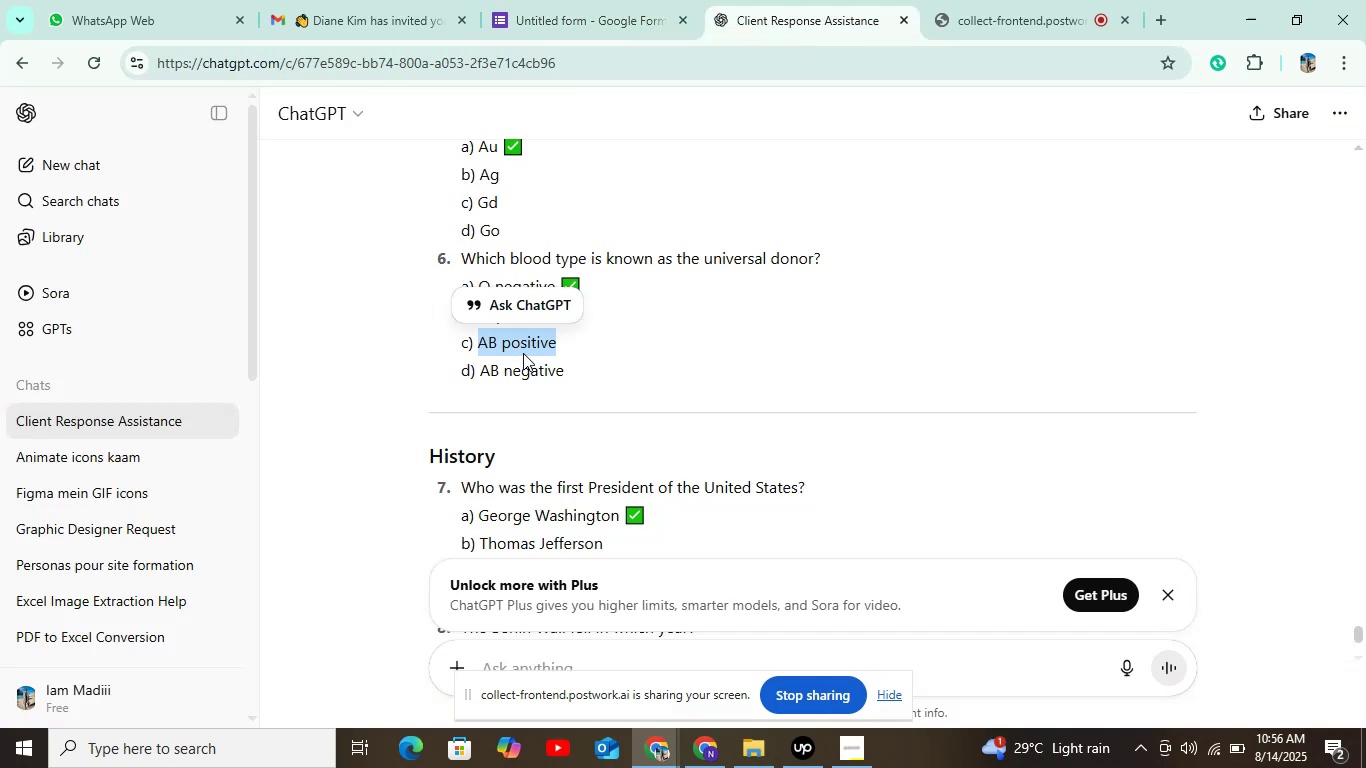 
left_click_drag(start_coordinate=[480, 369], to_coordinate=[594, 370])
 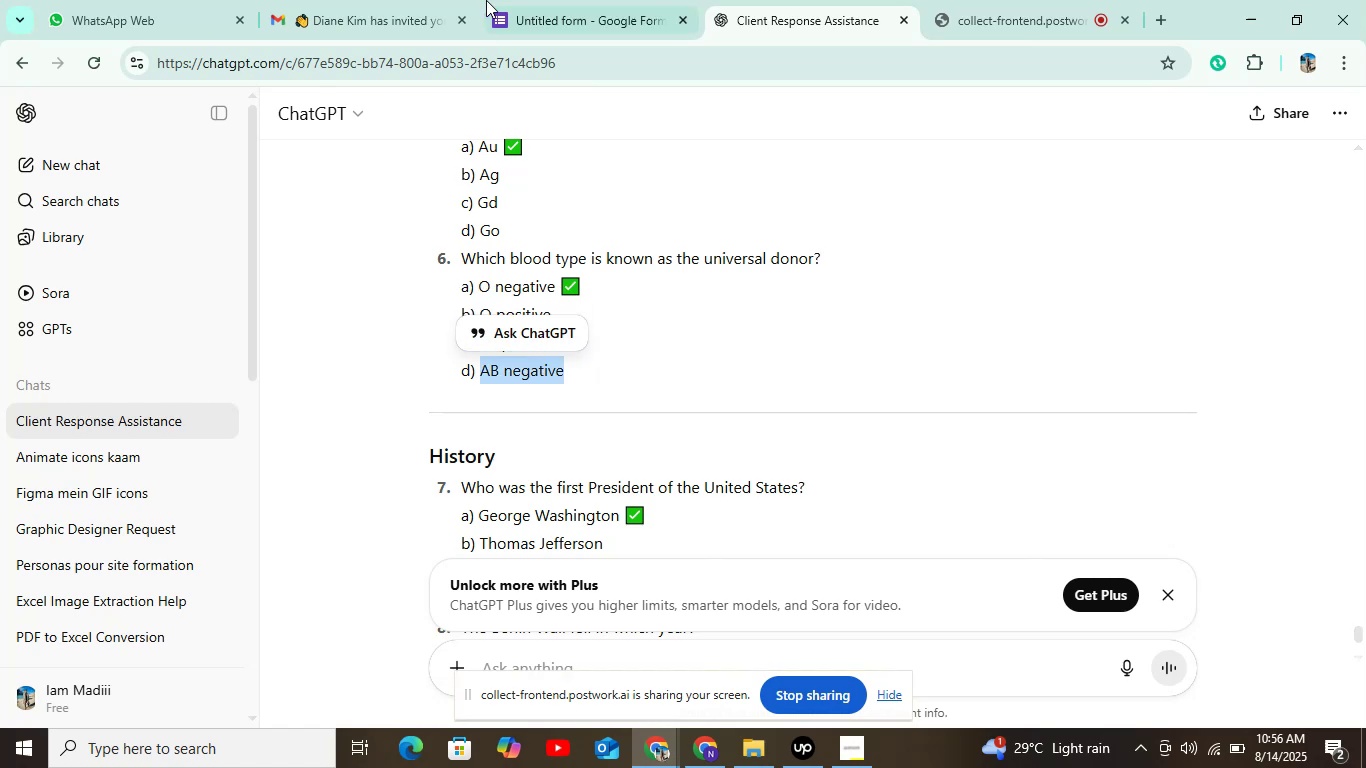 
key(Control+C)
 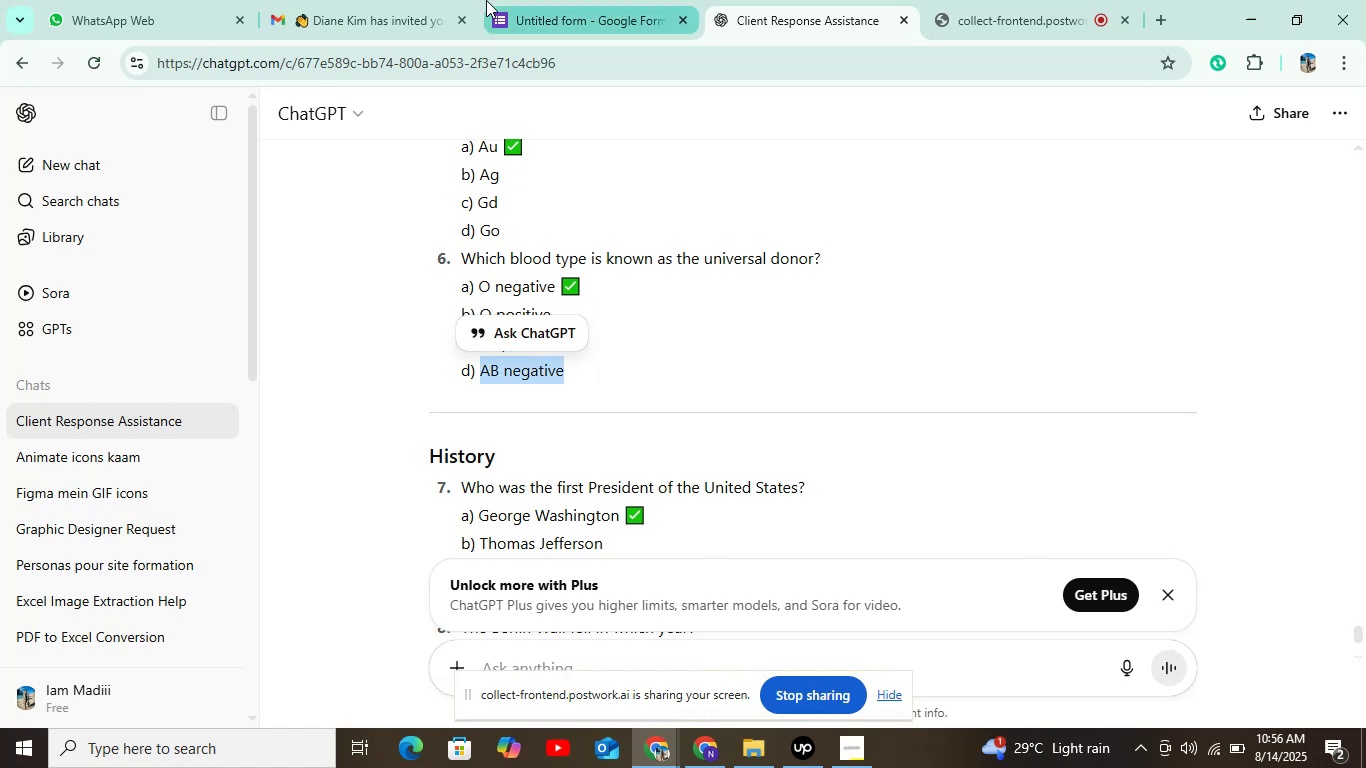 
left_click([541, 0])
 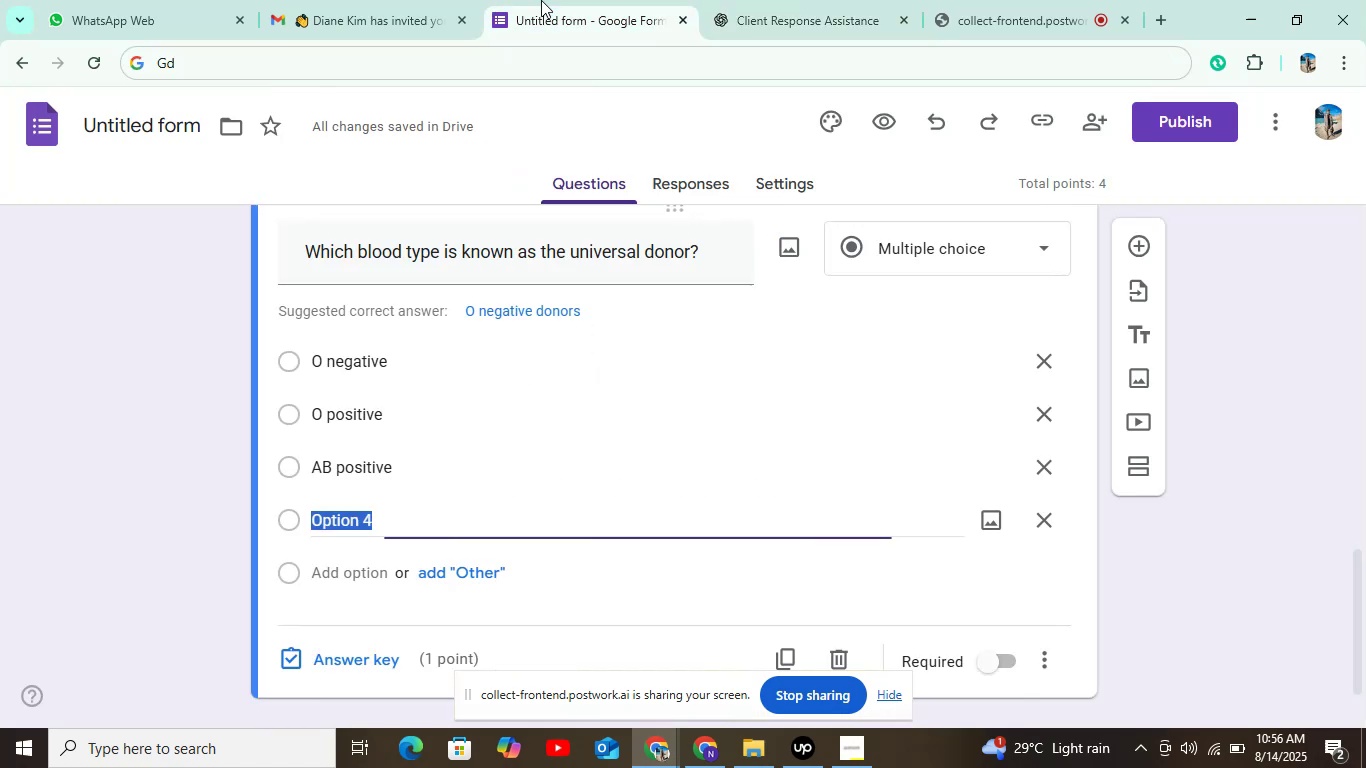 
key(Control+V)
 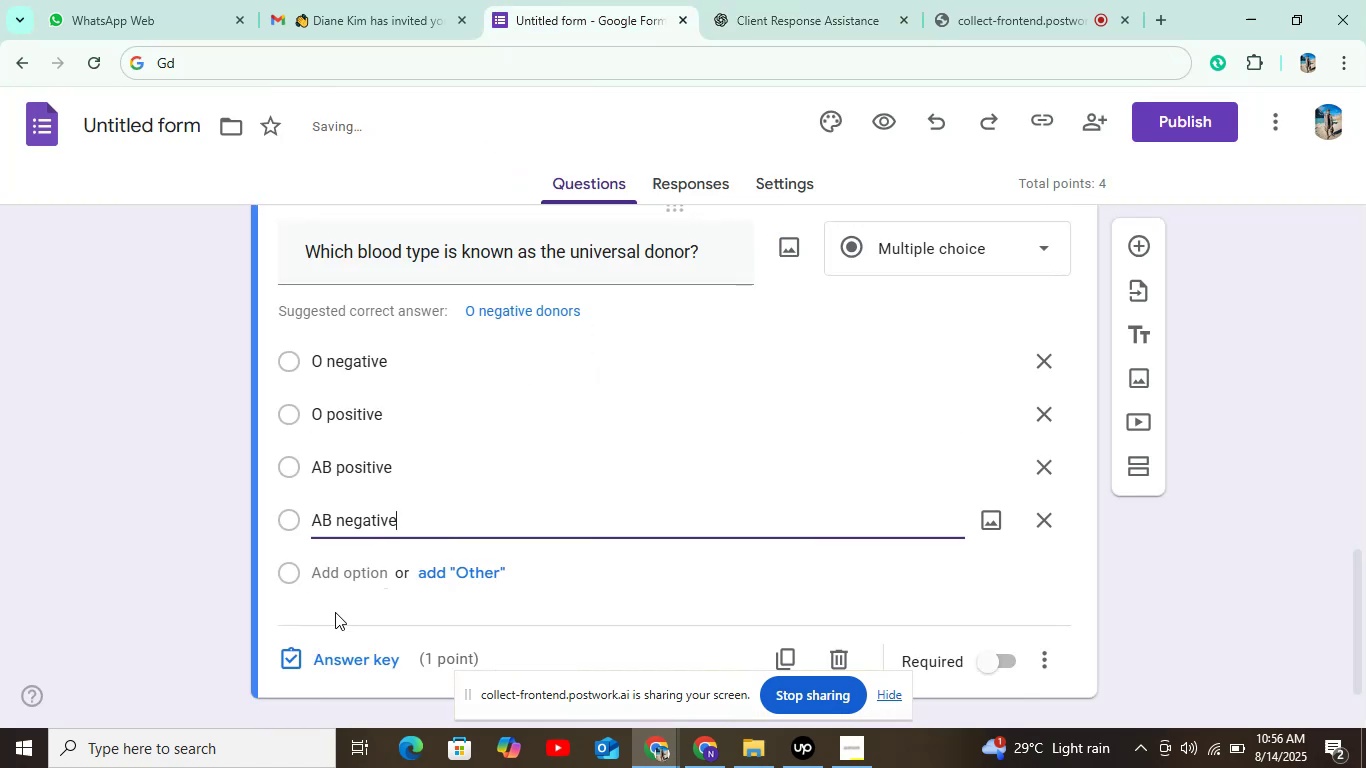 
left_click([351, 562])
 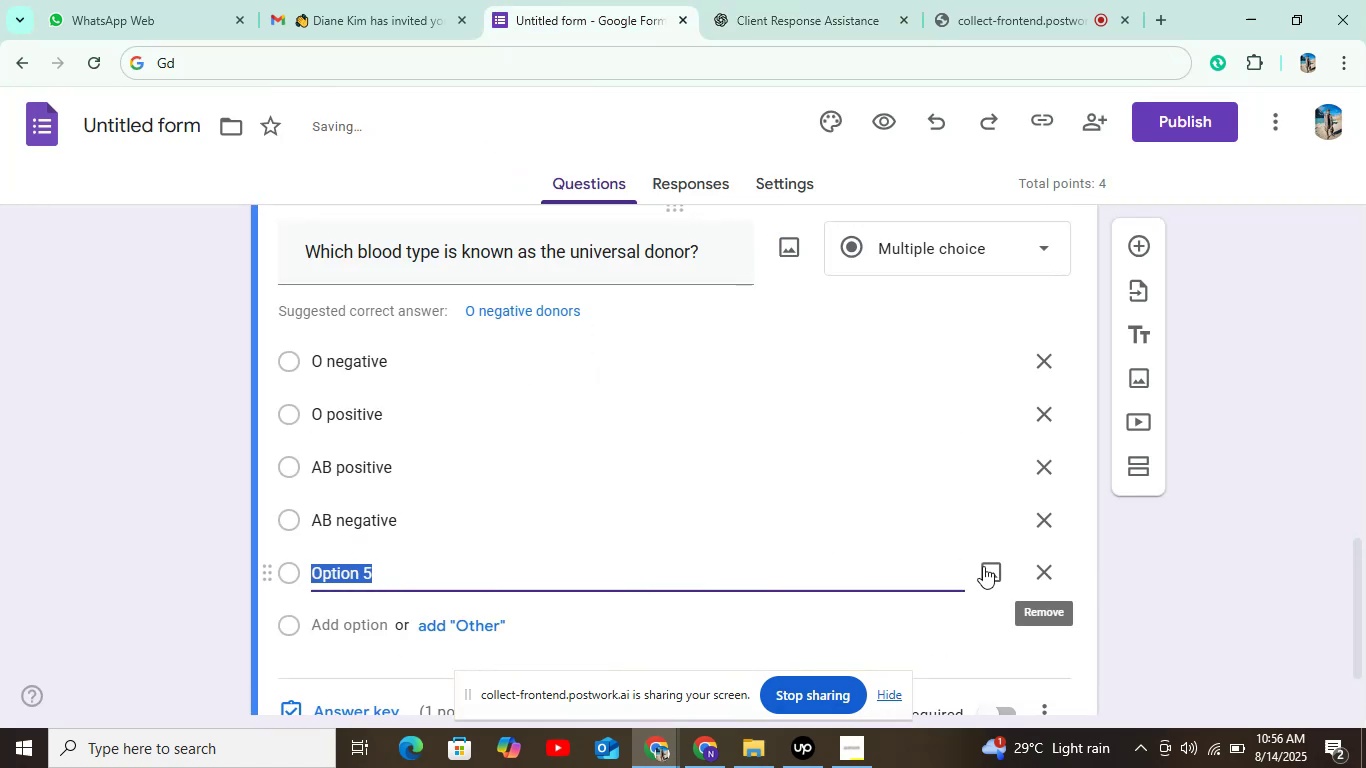 
left_click([1045, 566])
 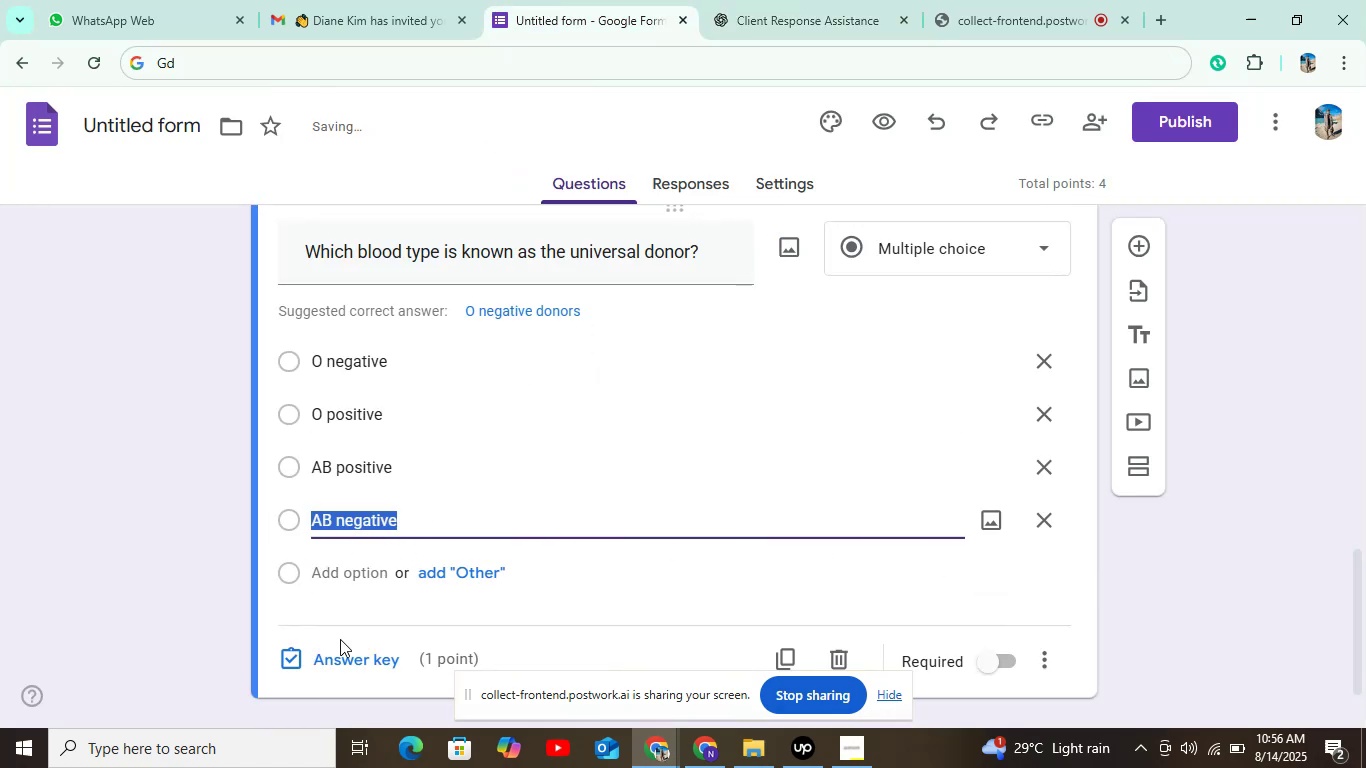 
left_click([347, 676])
 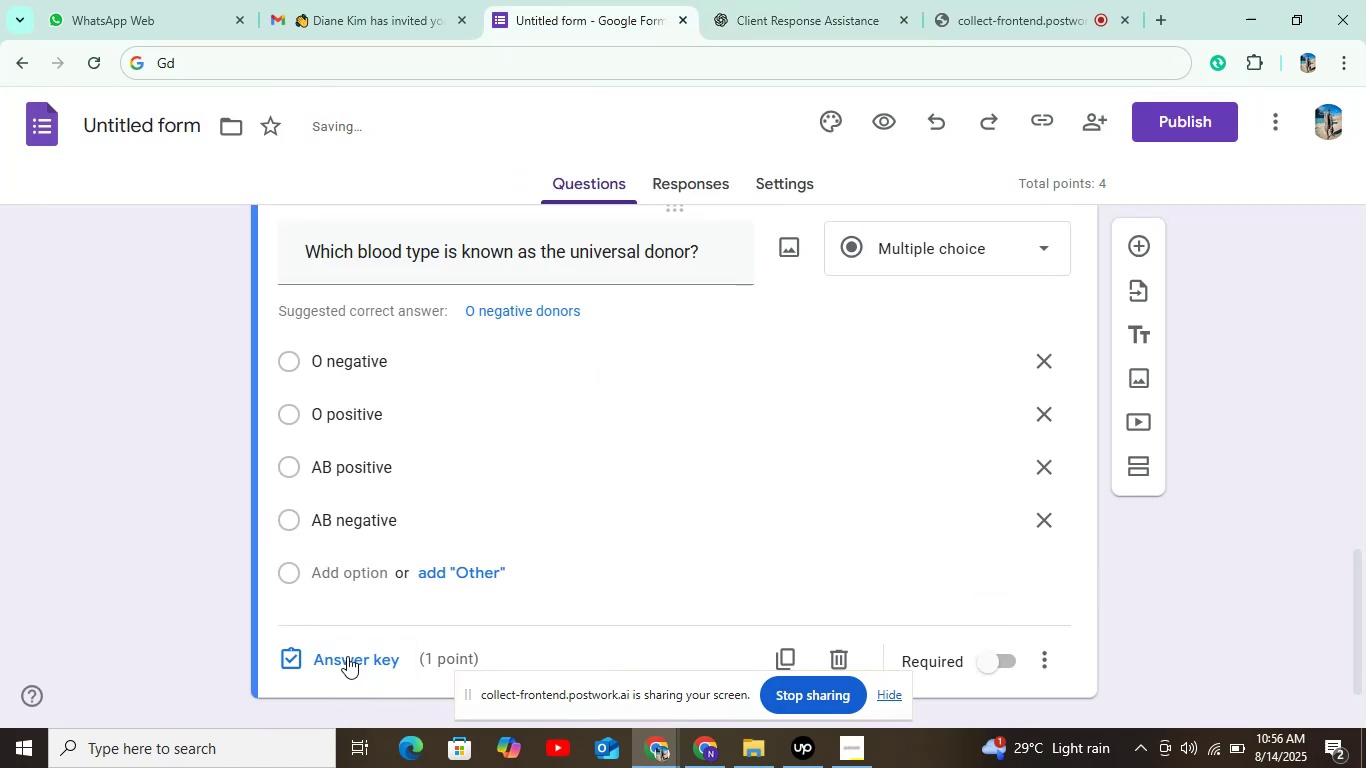 
left_click([348, 647])
 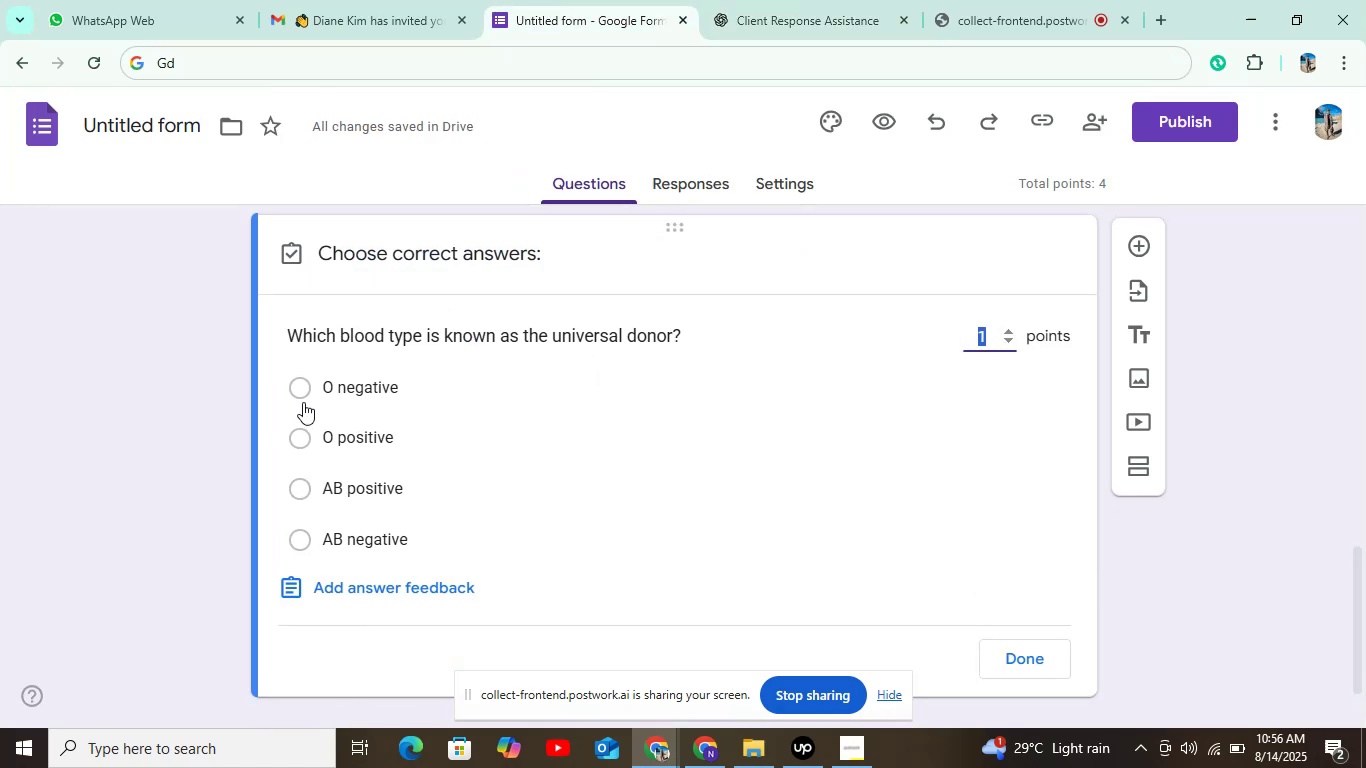 
left_click([303, 402])
 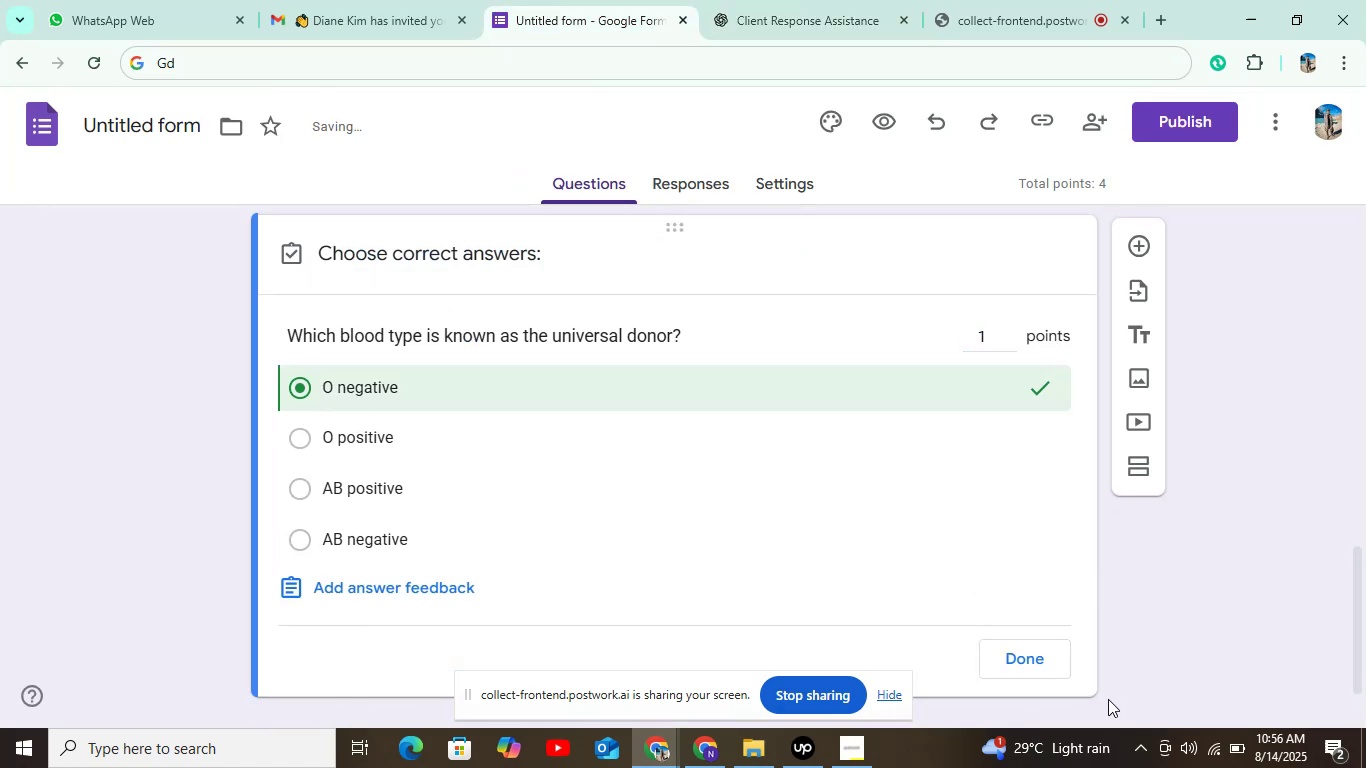 
left_click([1036, 669])
 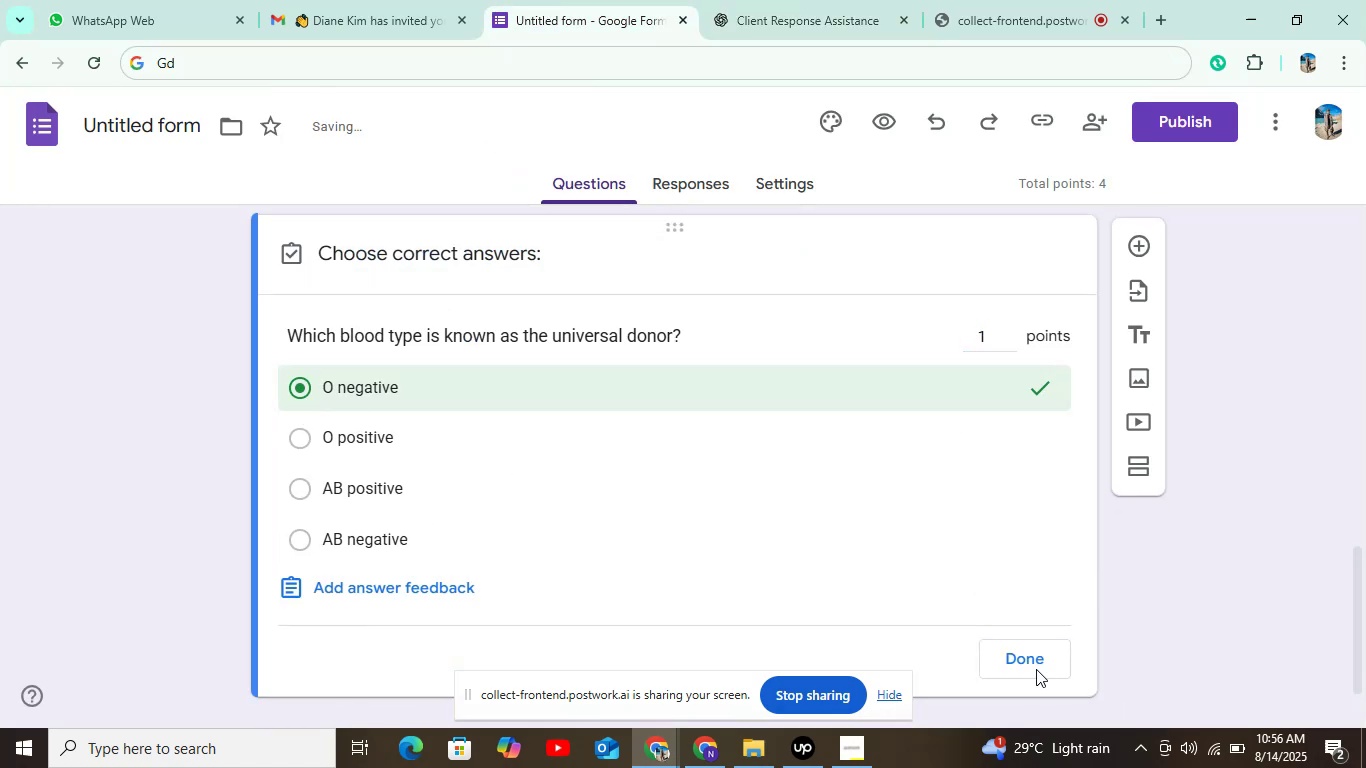 
left_click([1035, 658])
 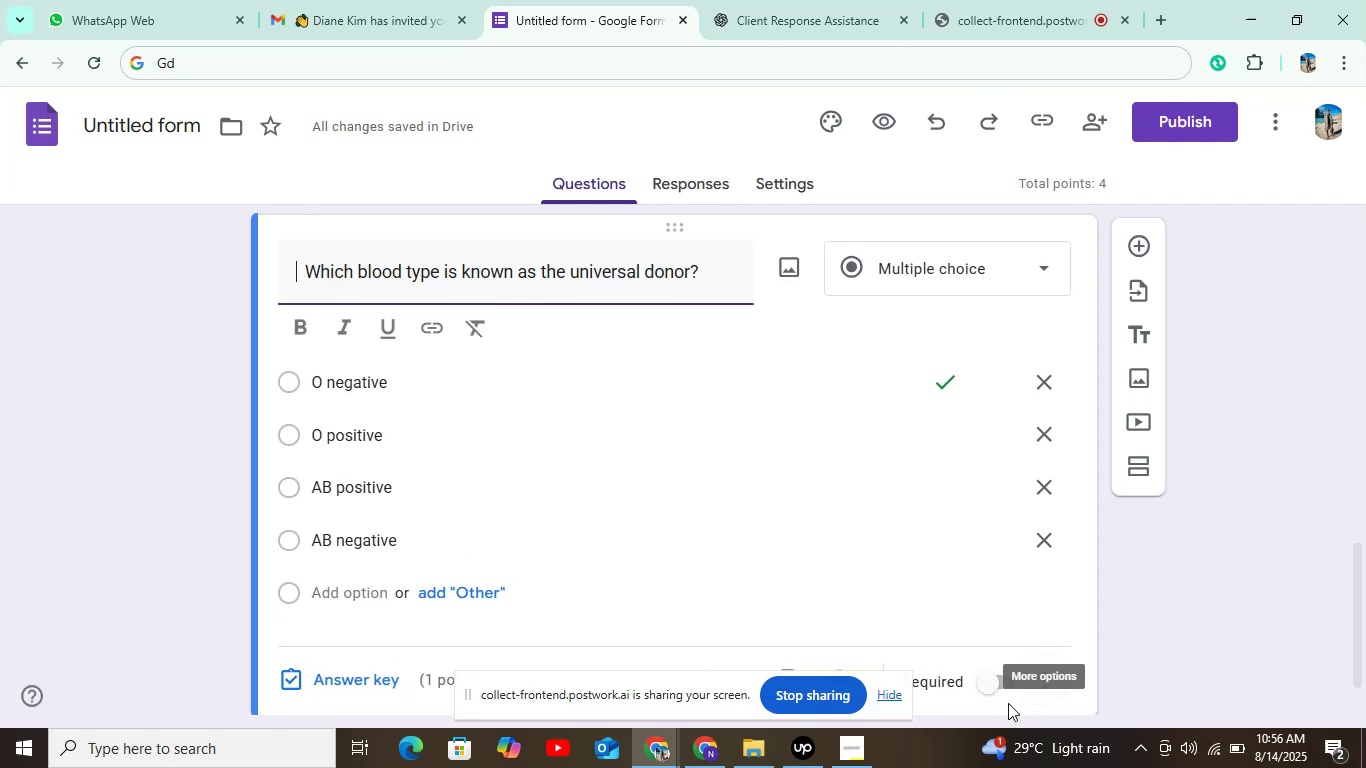 
left_click([819, 20])
 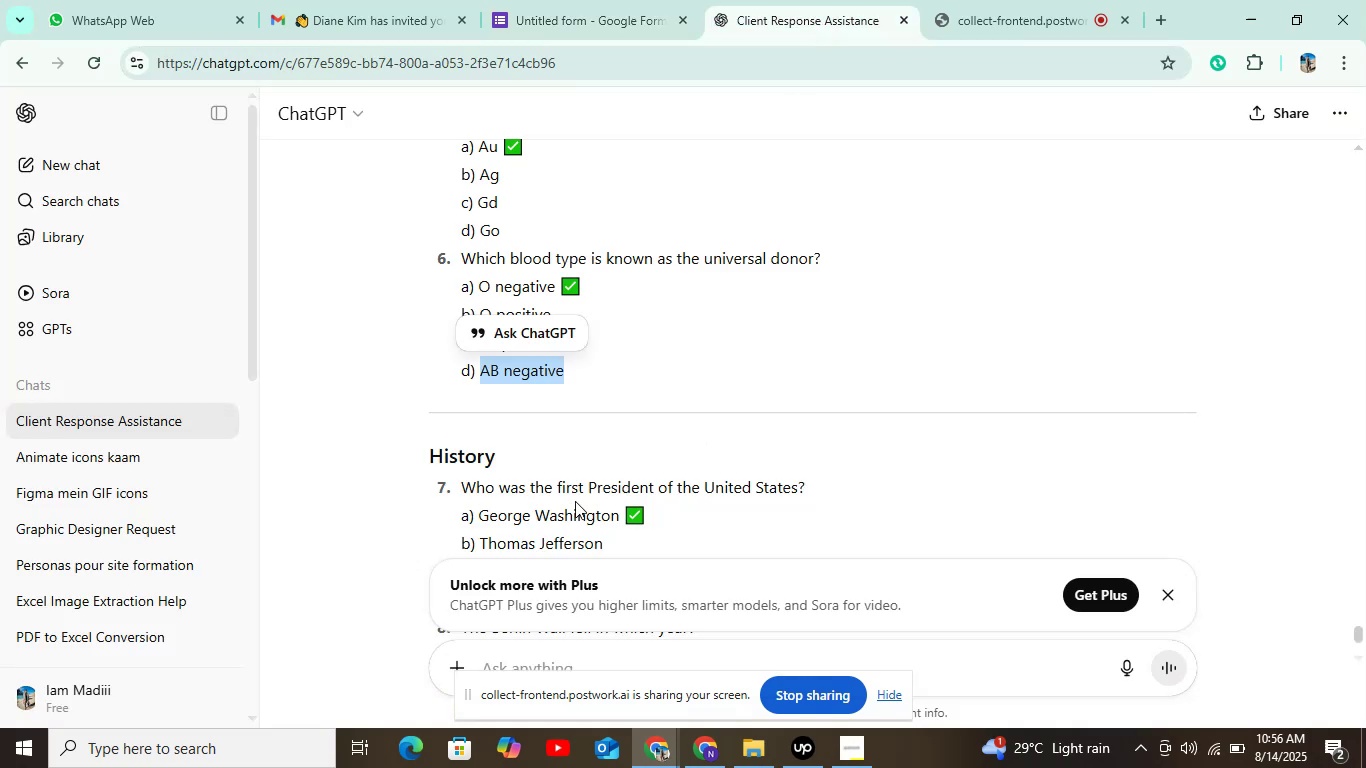 
scroll: coordinate [524, 490], scroll_direction: down, amount: 1.0
 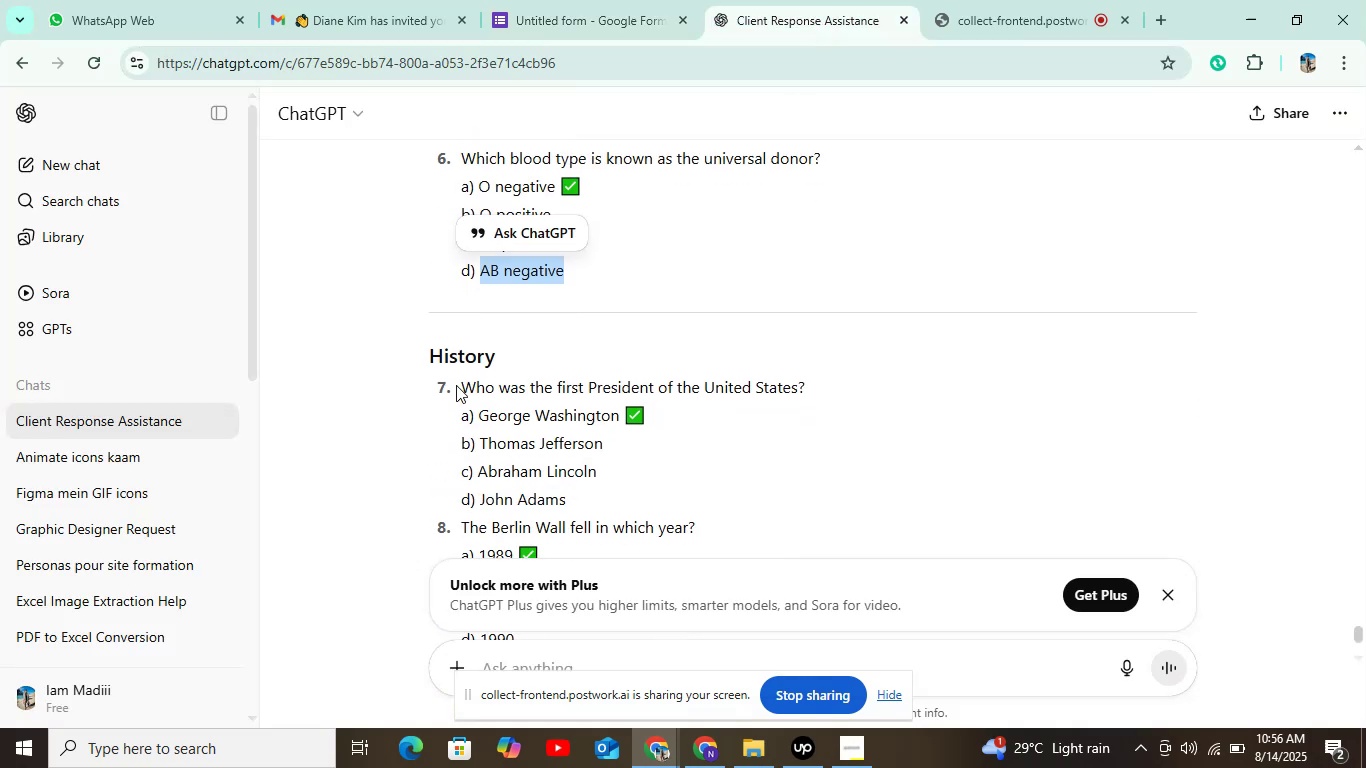 
left_click_drag(start_coordinate=[456, 385], to_coordinate=[904, 385])
 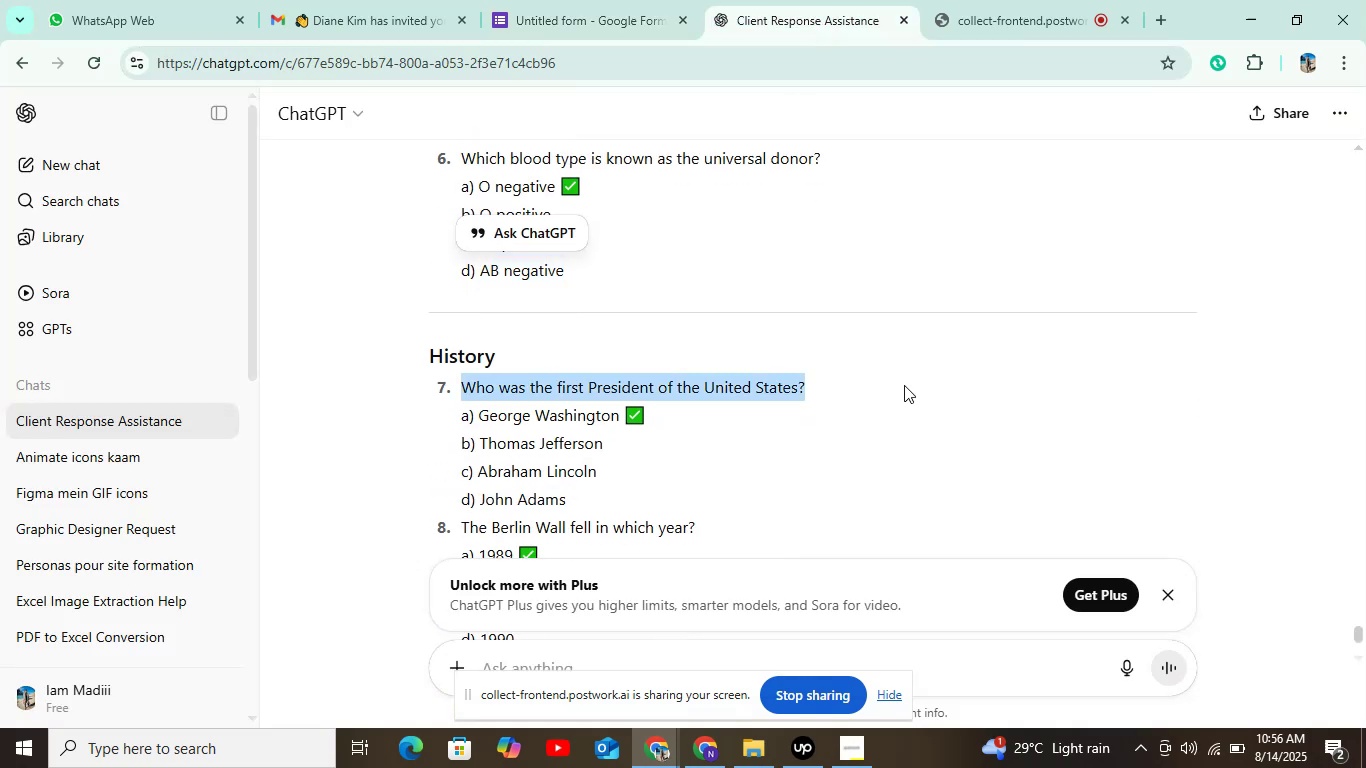 
key(Control+C)
 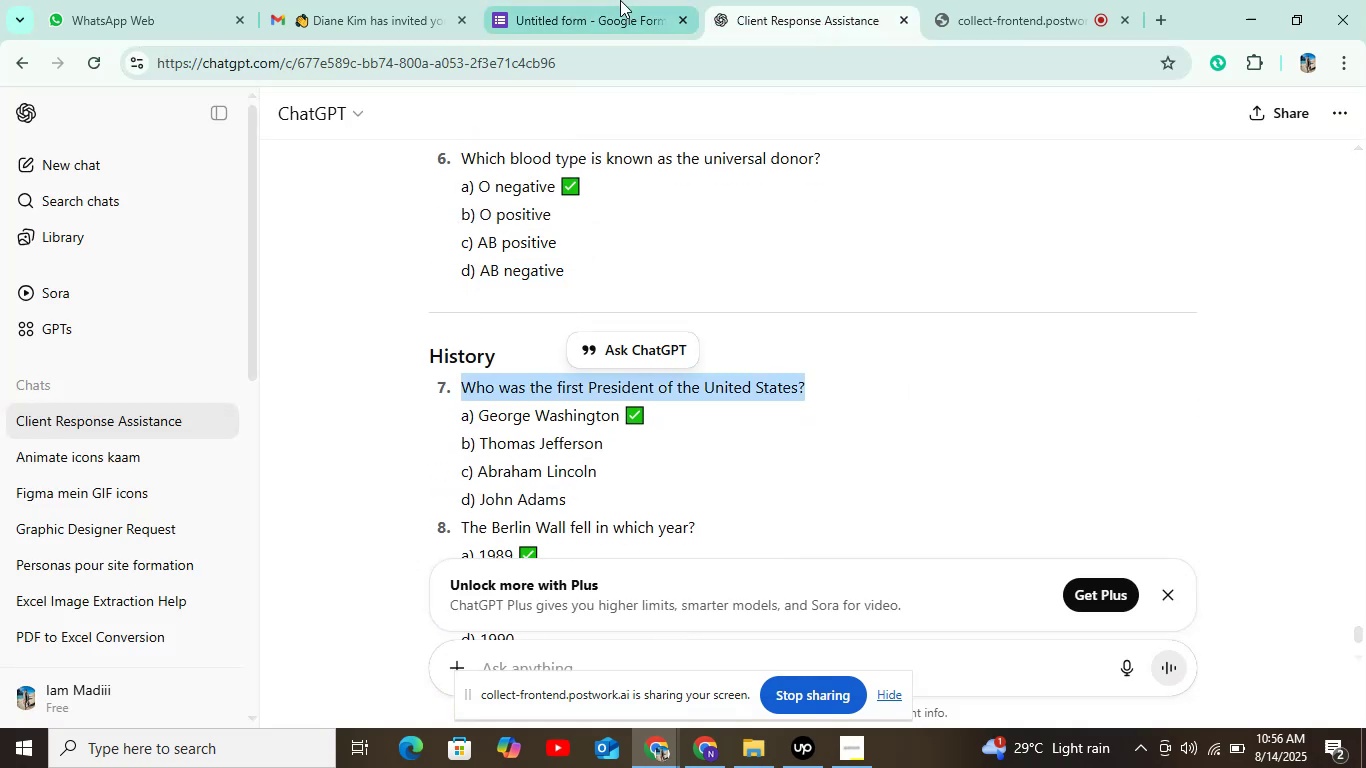 
left_click([616, 0])
 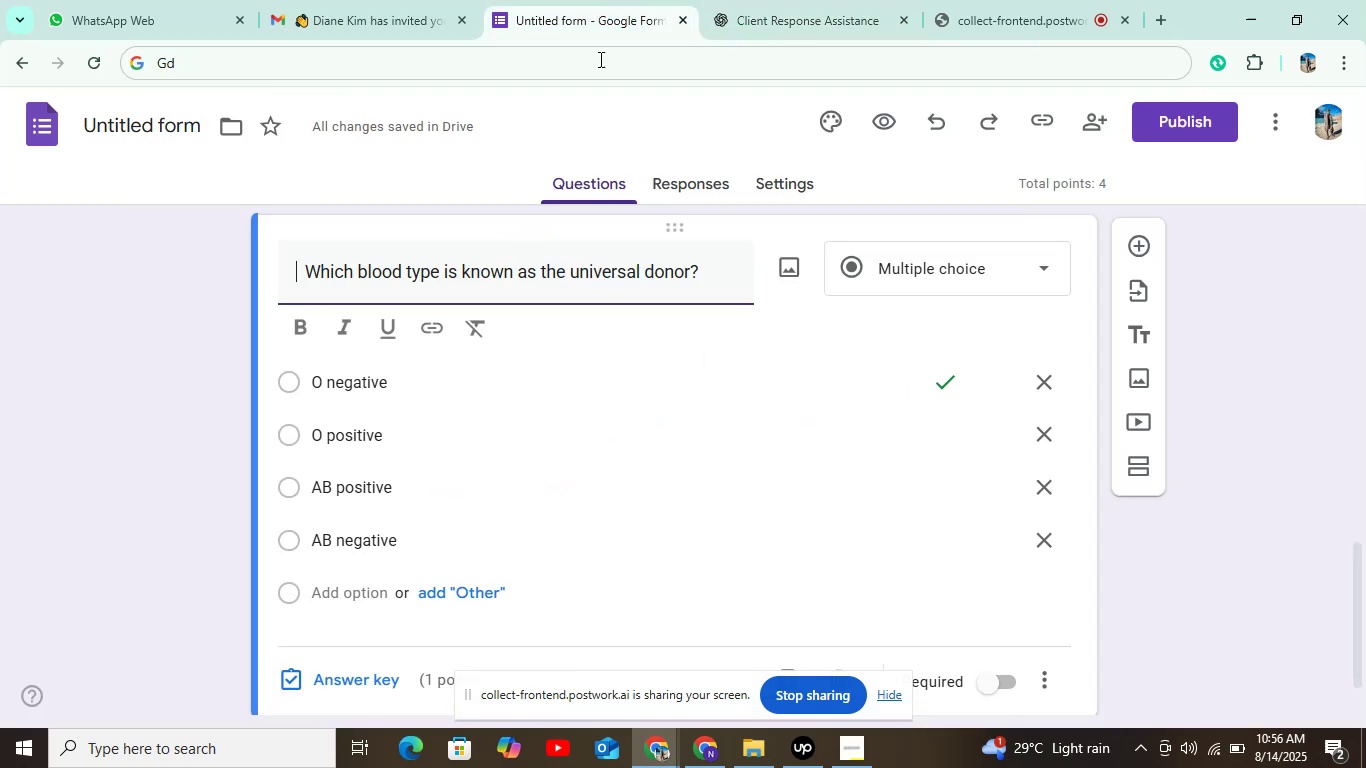 
key(Control+ControlLeft)
 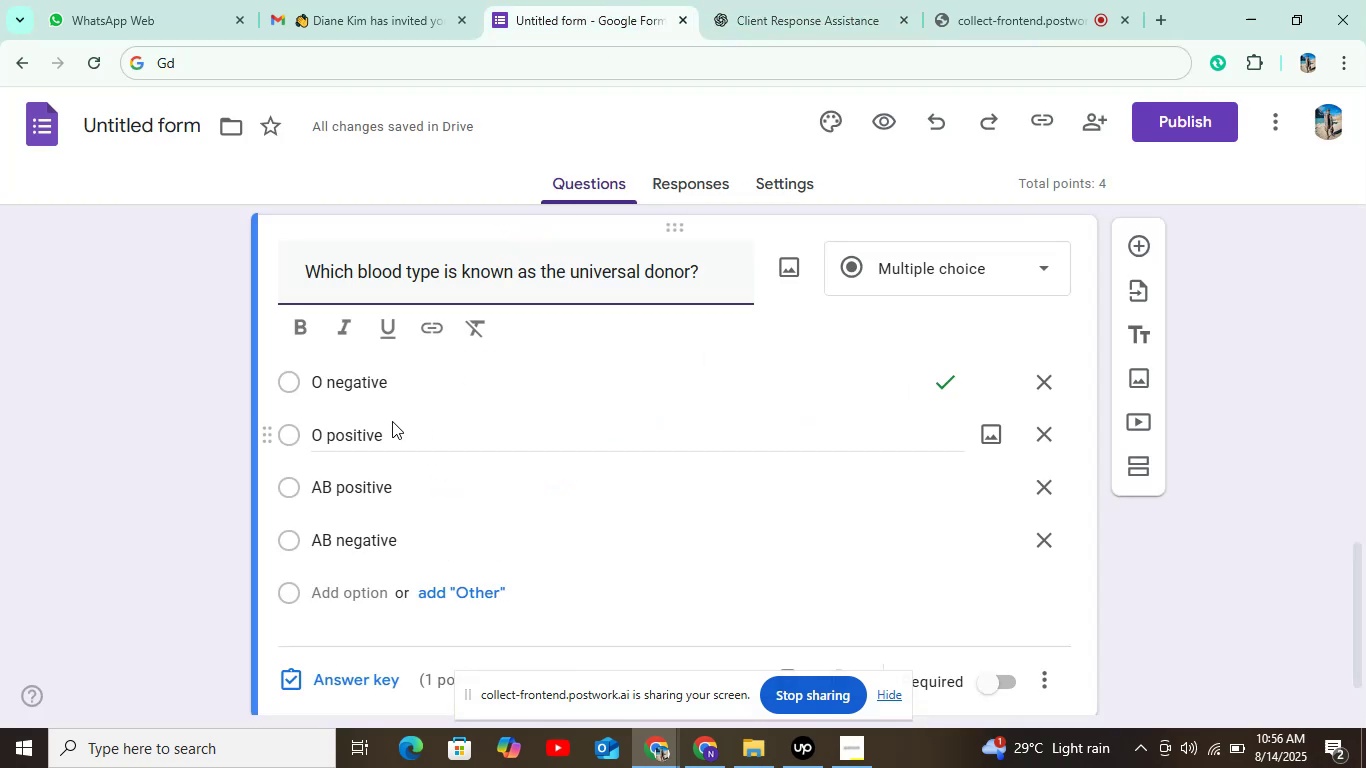 
scroll: coordinate [527, 459], scroll_direction: down, amount: 3.0
 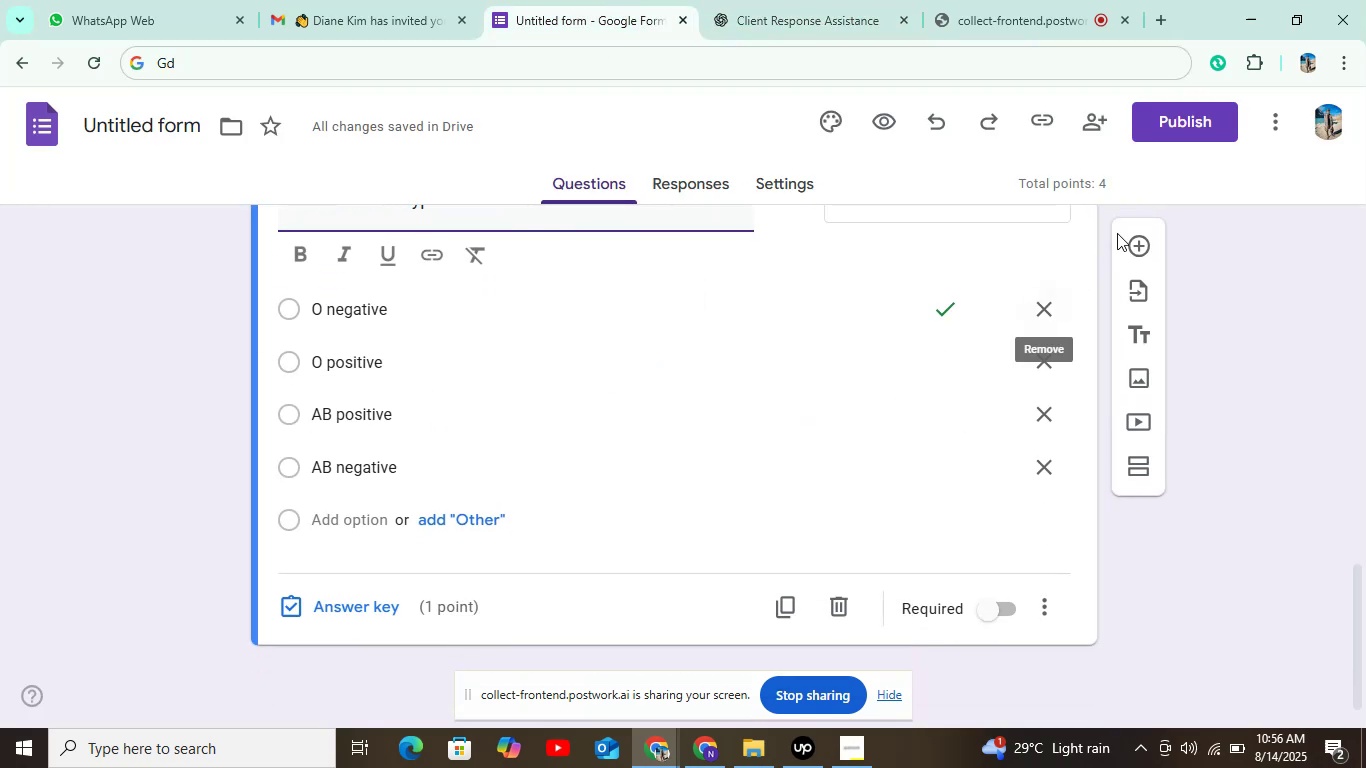 
left_click([1139, 250])
 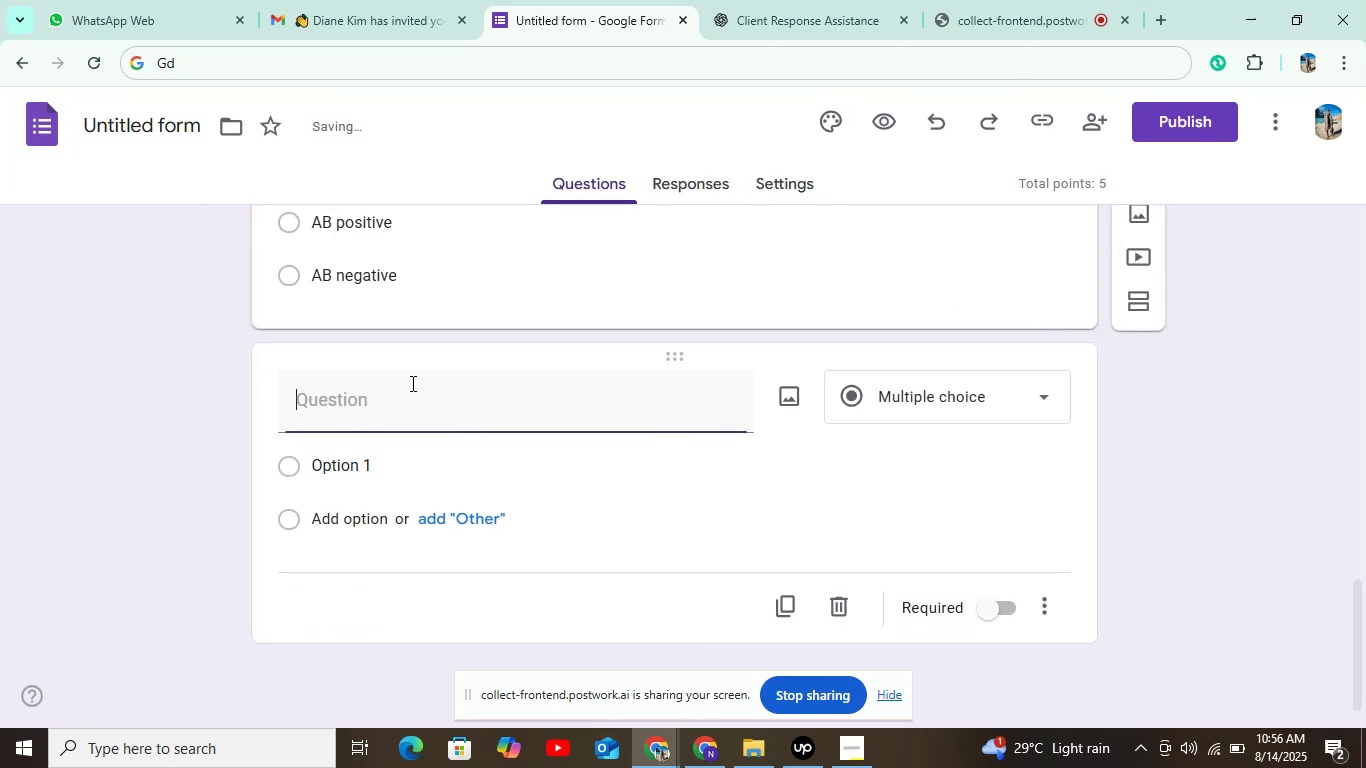 
key(Control+V)
 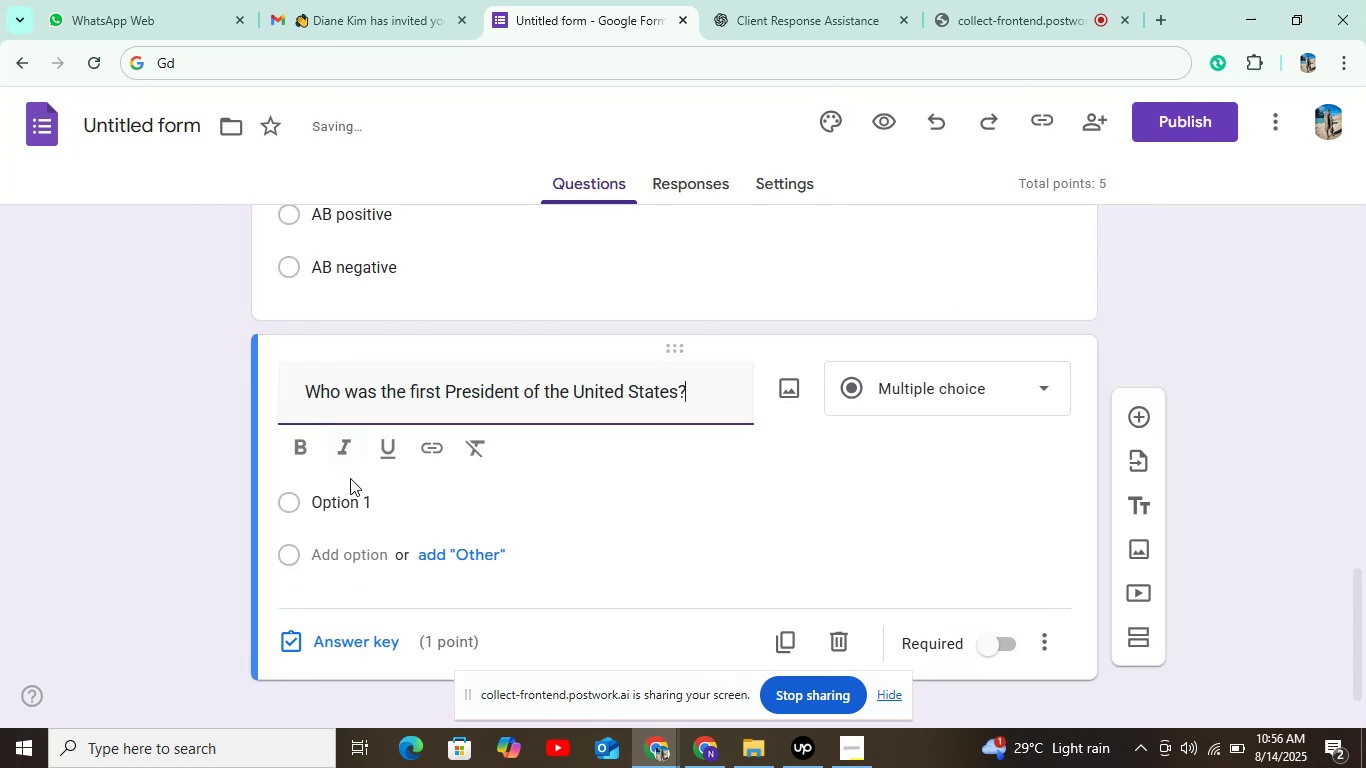 
left_click([350, 500])
 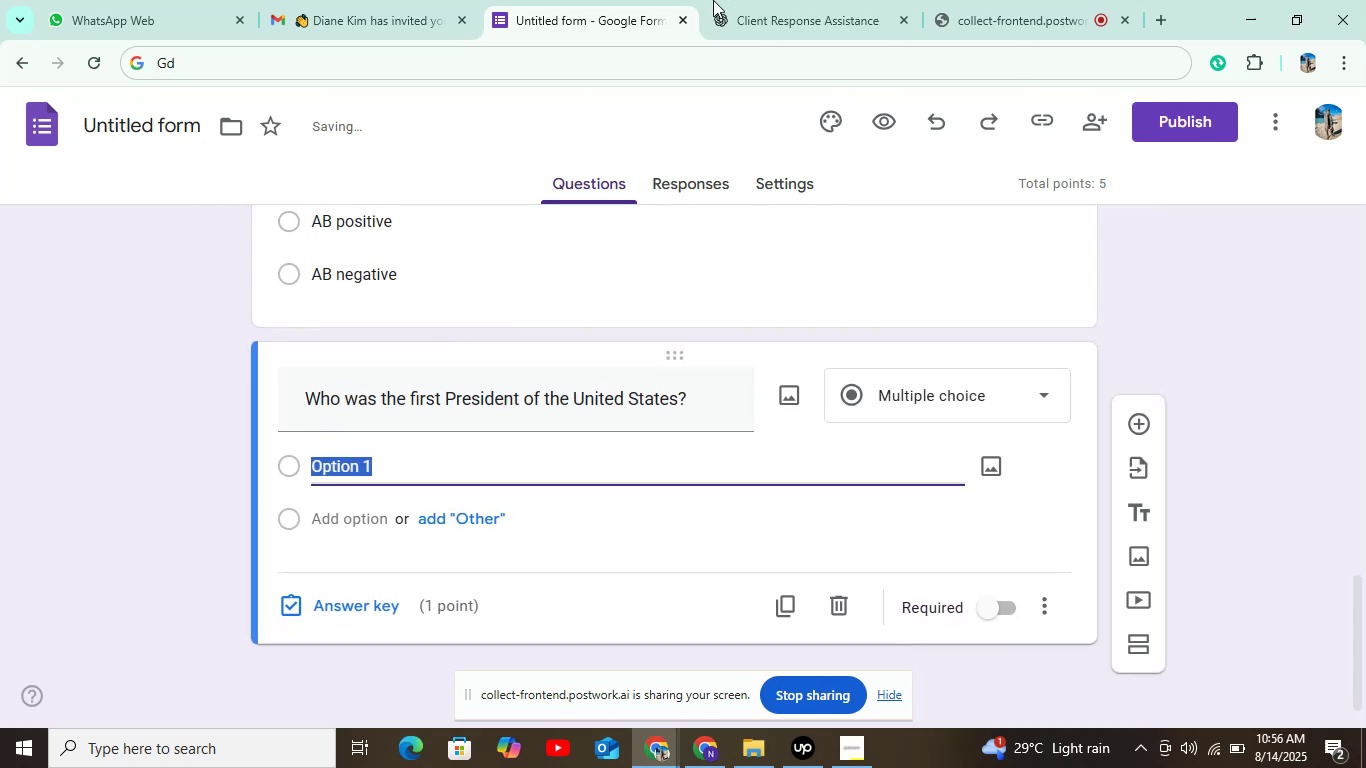 
left_click([770, 0])
 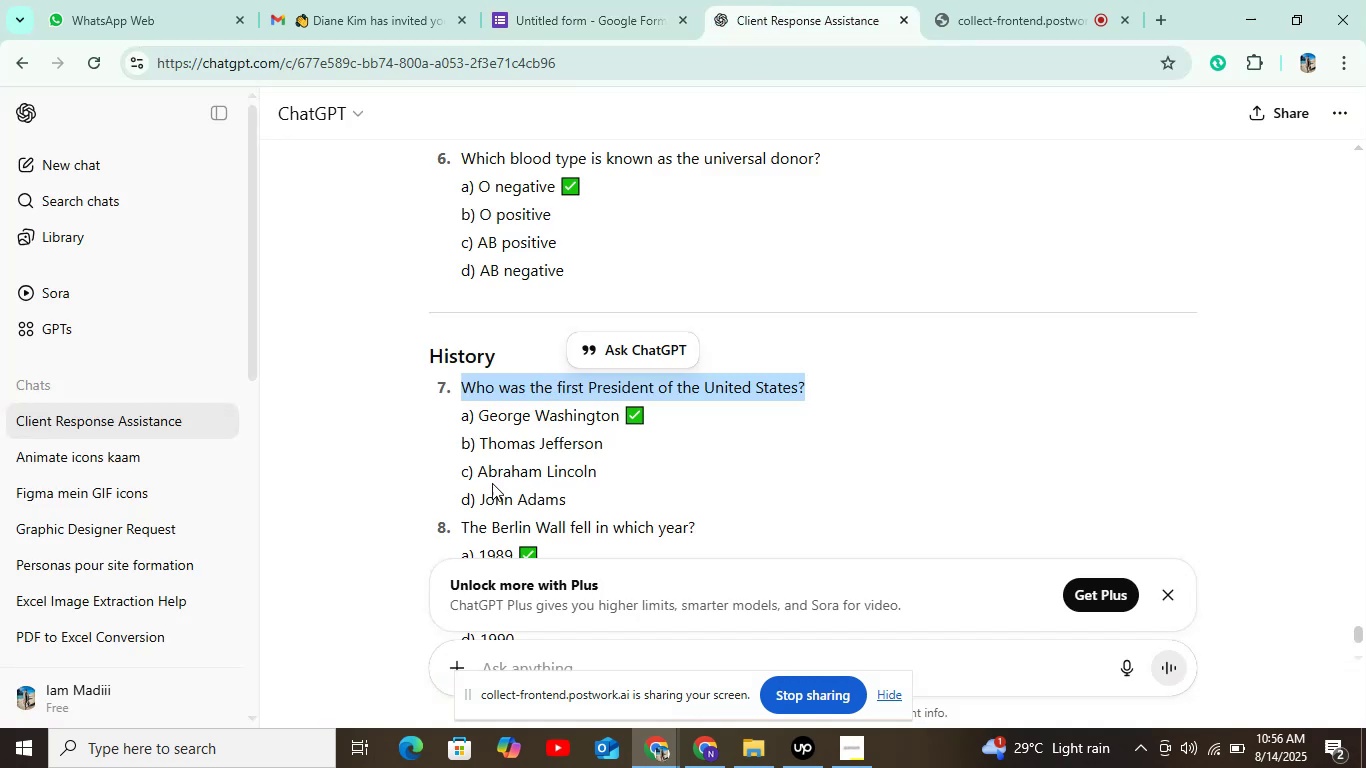 
left_click_drag(start_coordinate=[478, 413], to_coordinate=[631, 413])
 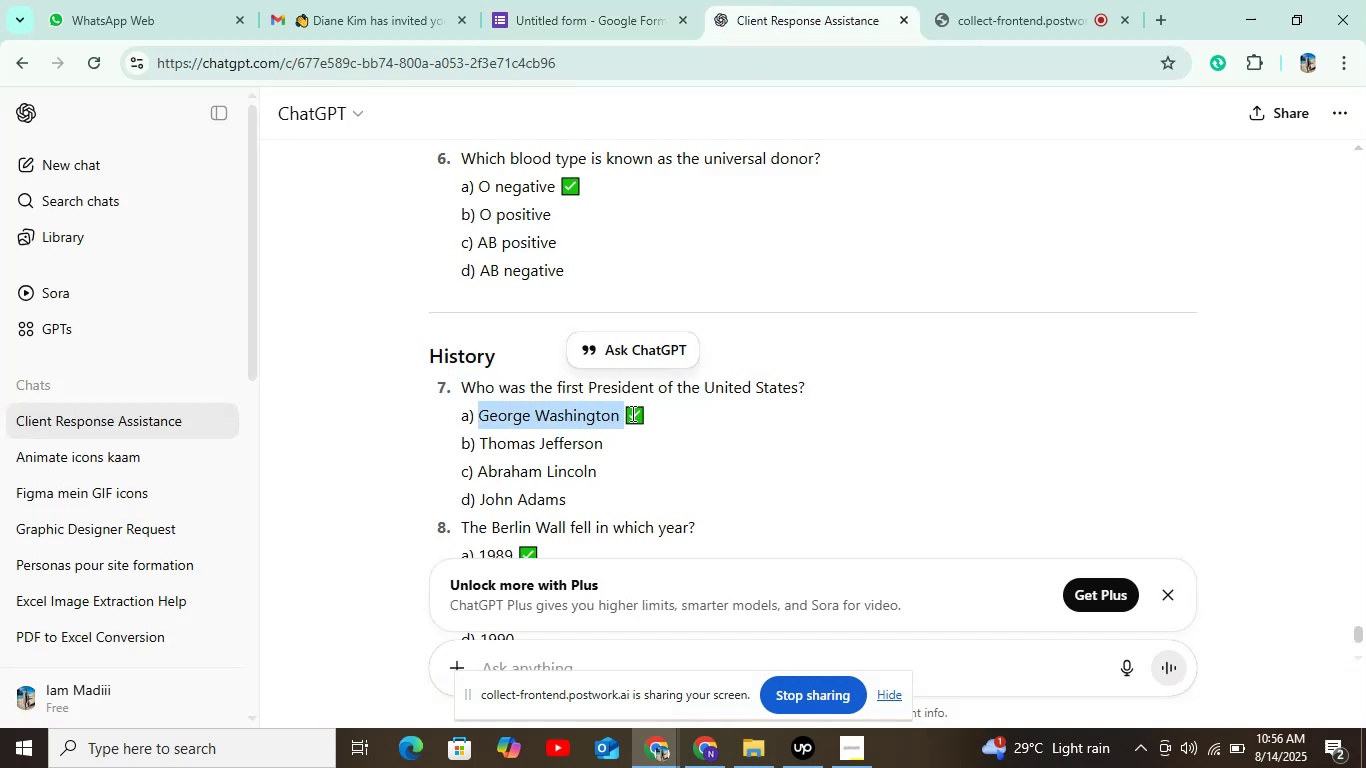 
key(Control+C)
 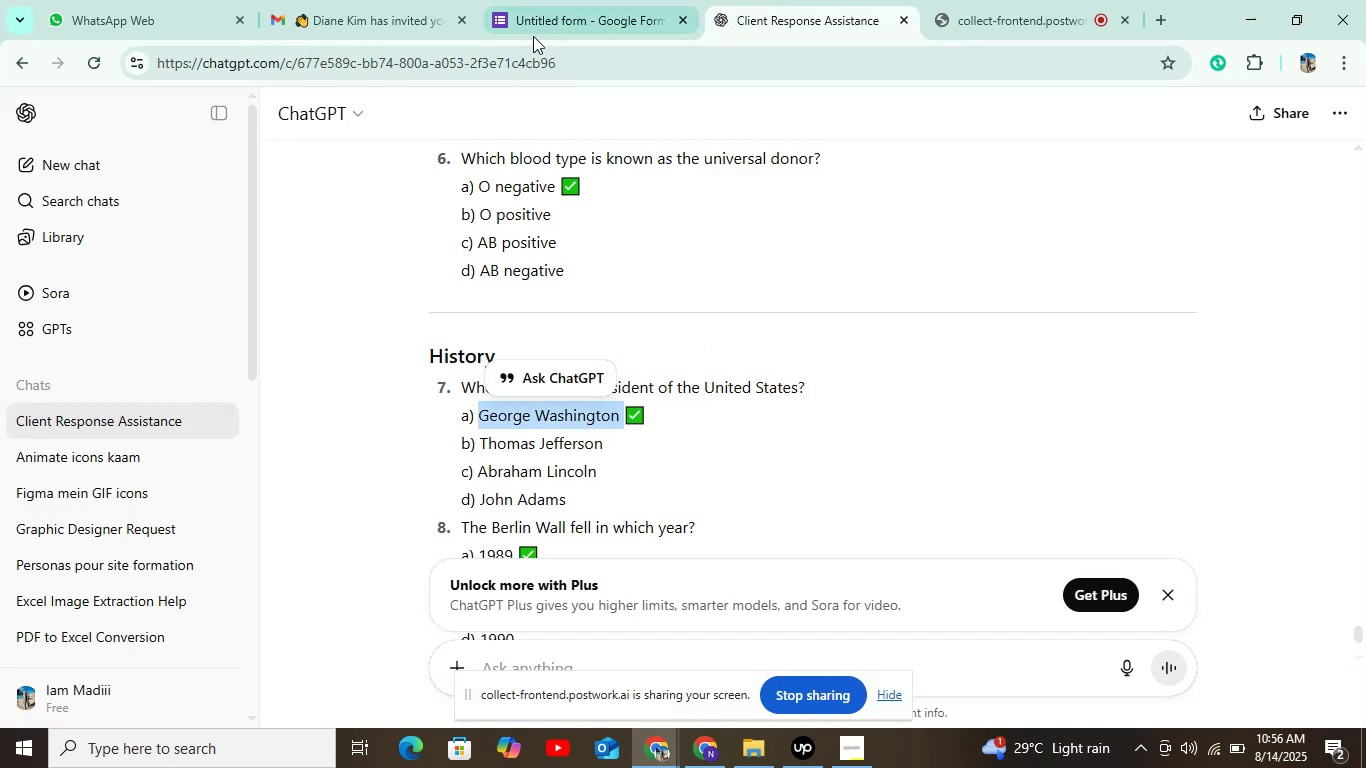 
left_click([533, 33])
 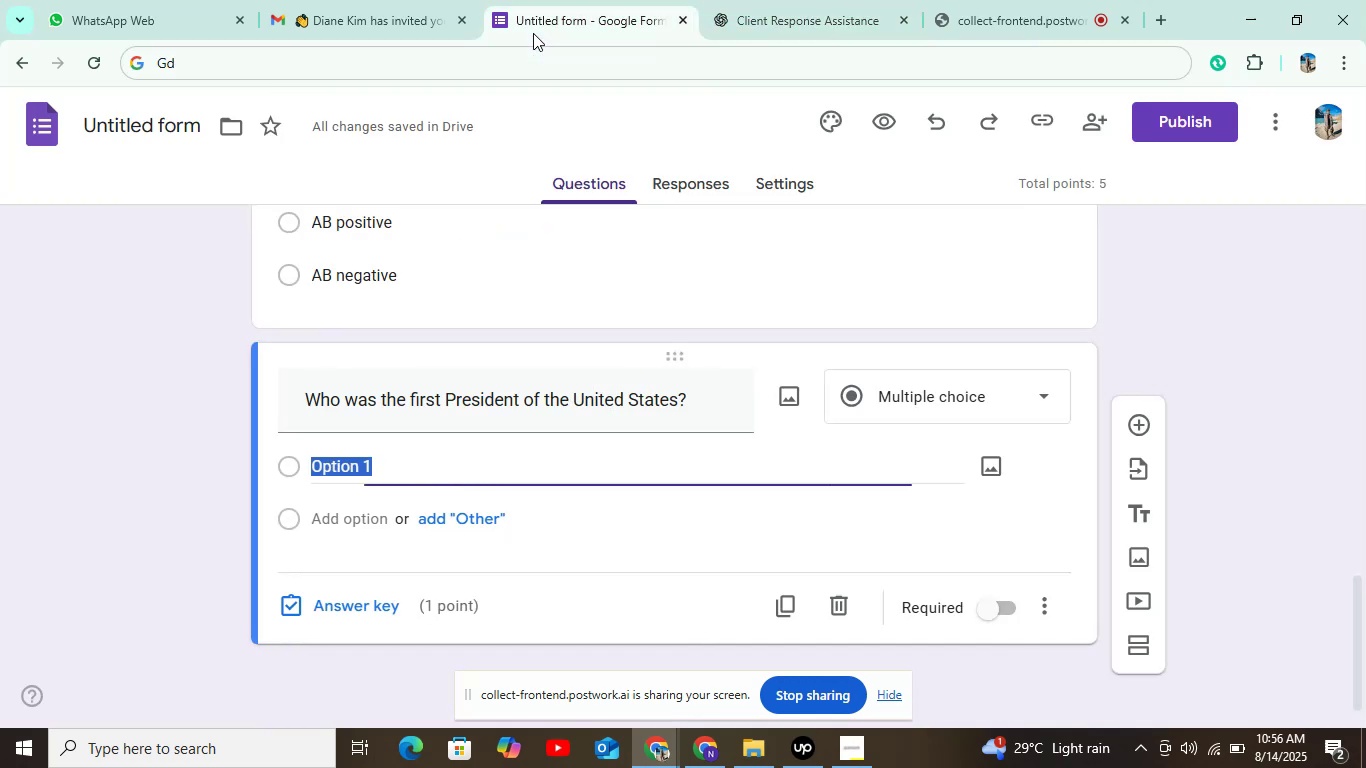 
key(Control+V)
 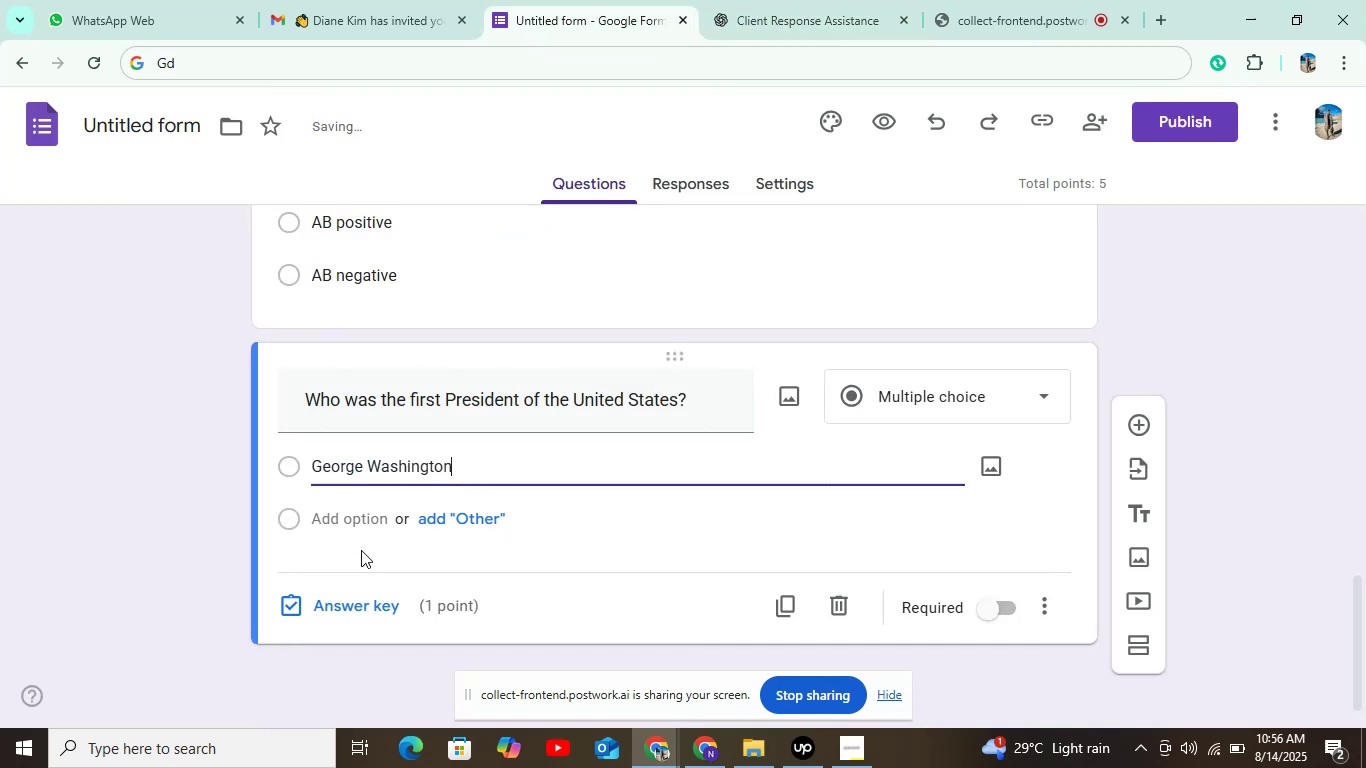 
left_click([350, 529])
 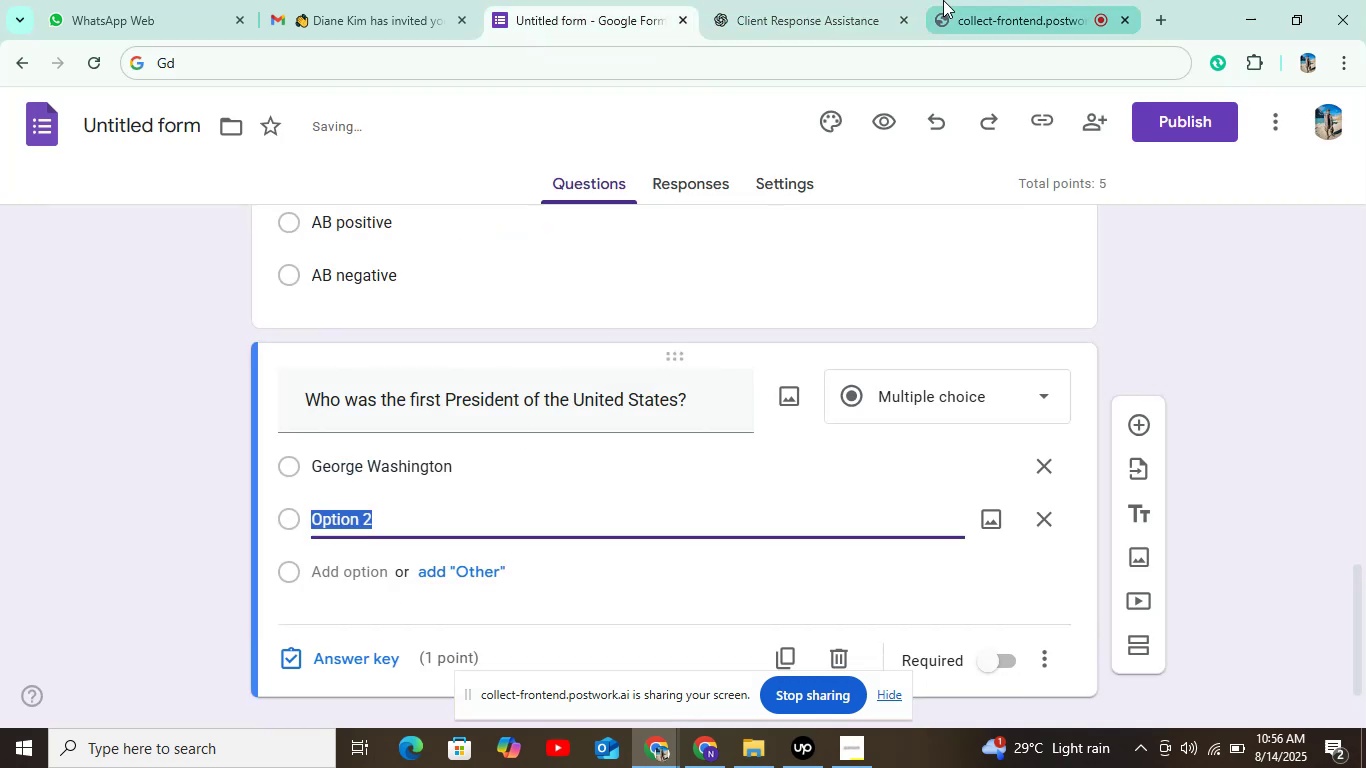 
left_click([781, 0])
 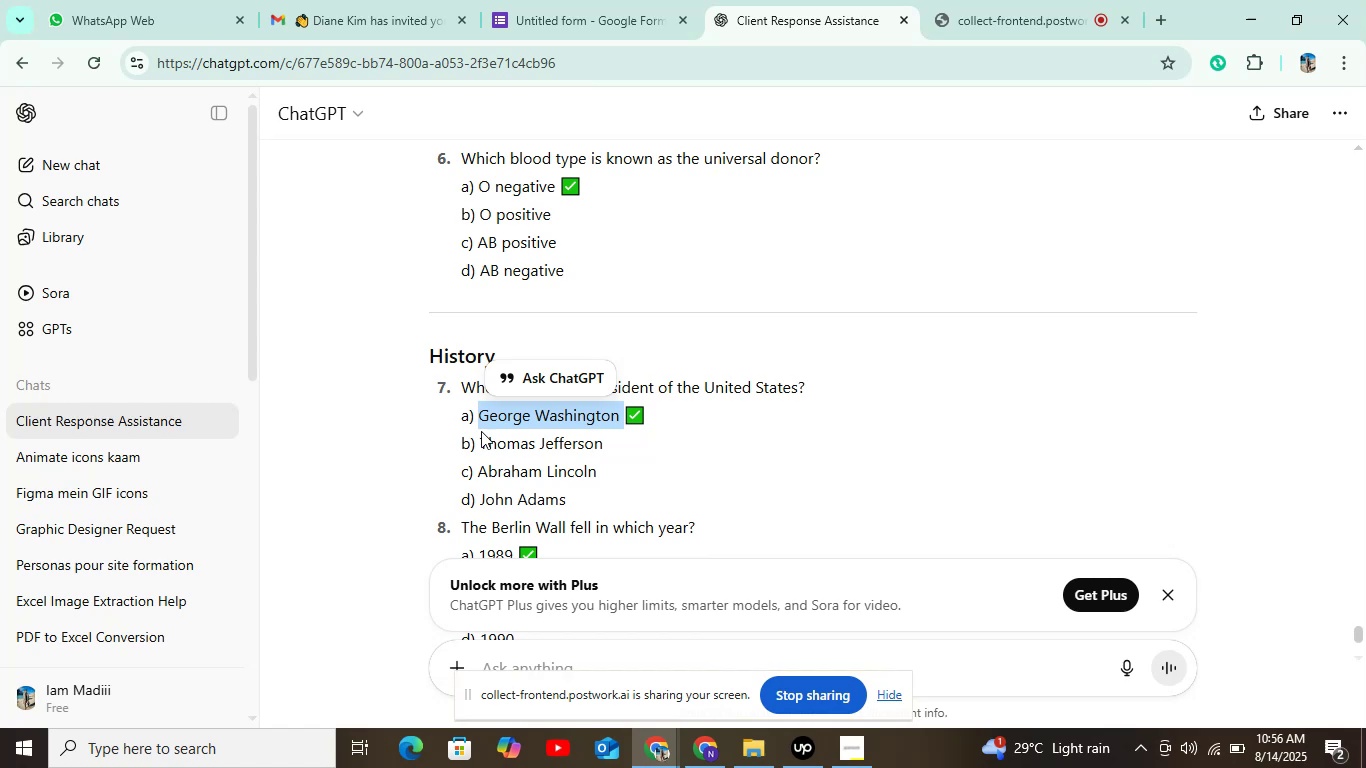 
left_click_drag(start_coordinate=[480, 438], to_coordinate=[607, 441])
 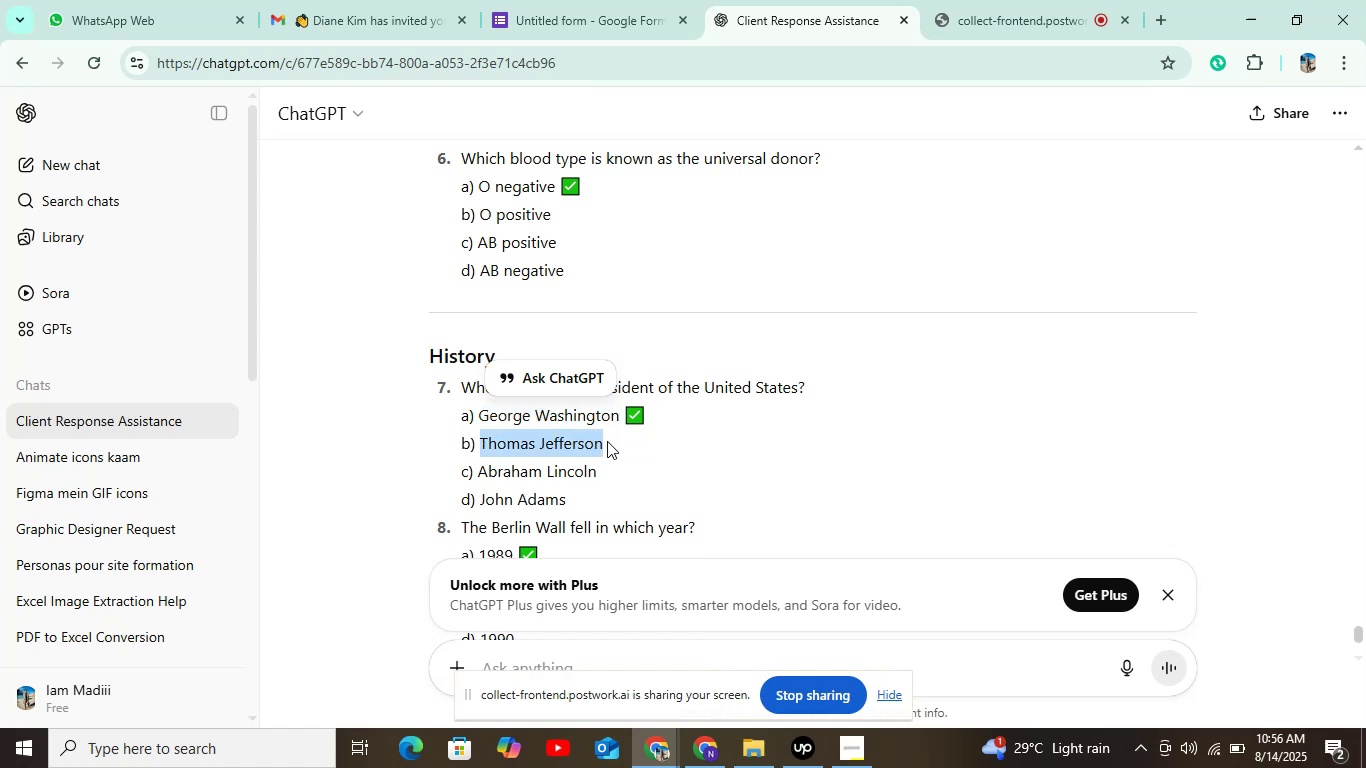 
key(Control+C)
 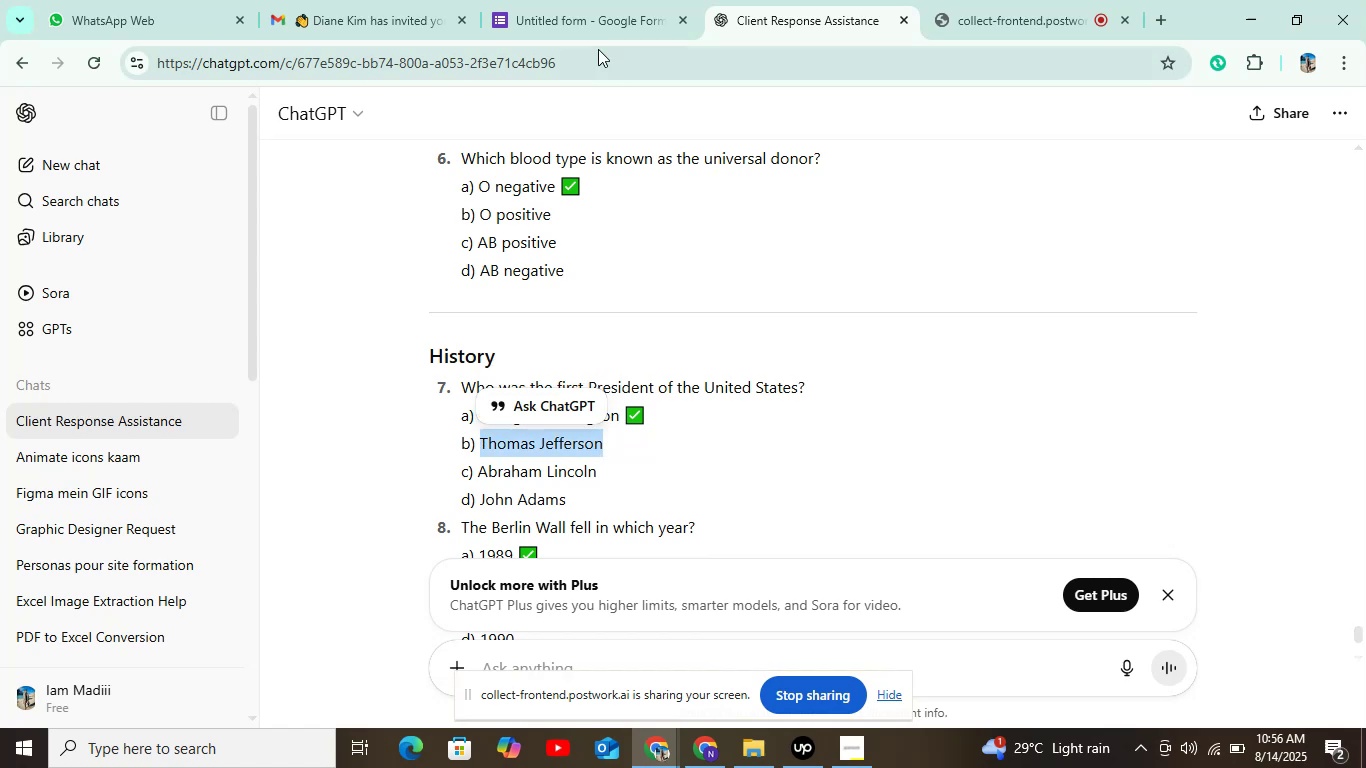 
left_click([598, 26])
 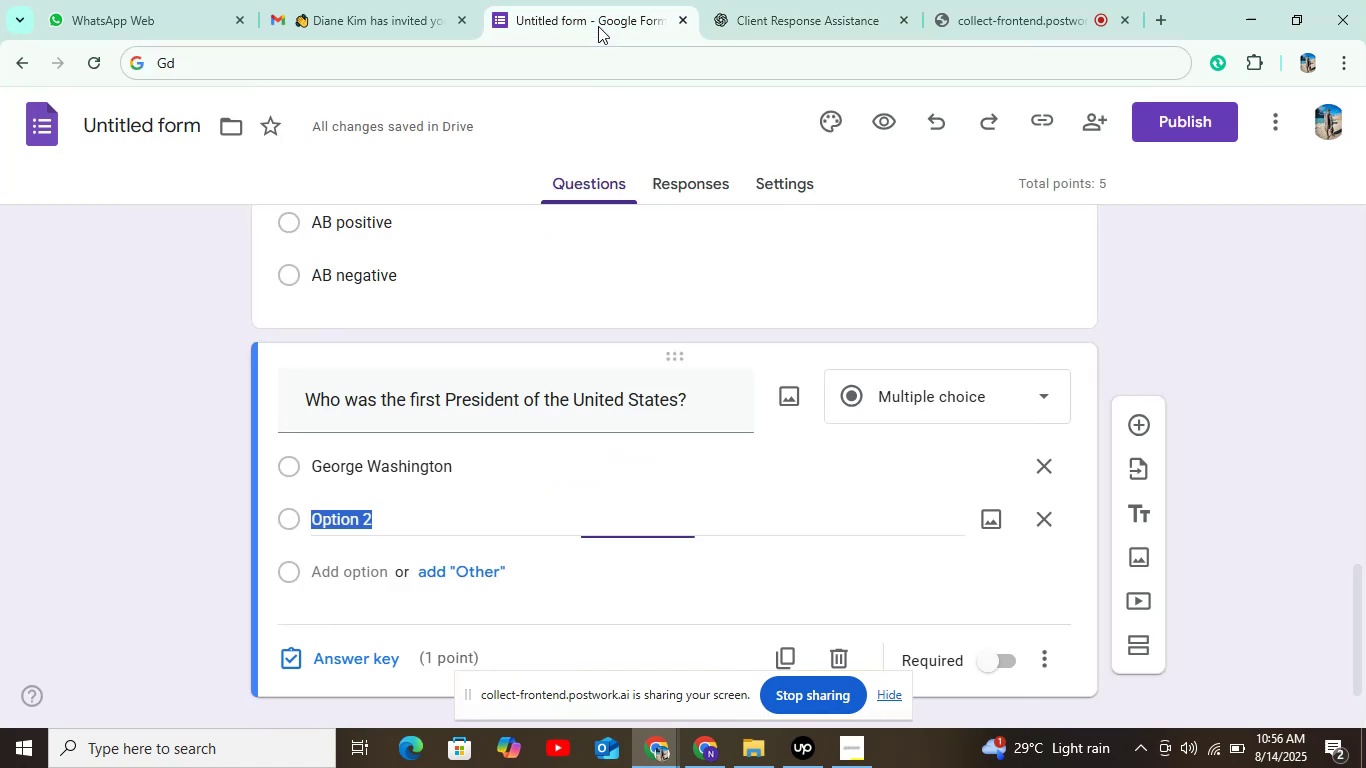 
key(Control+V)
 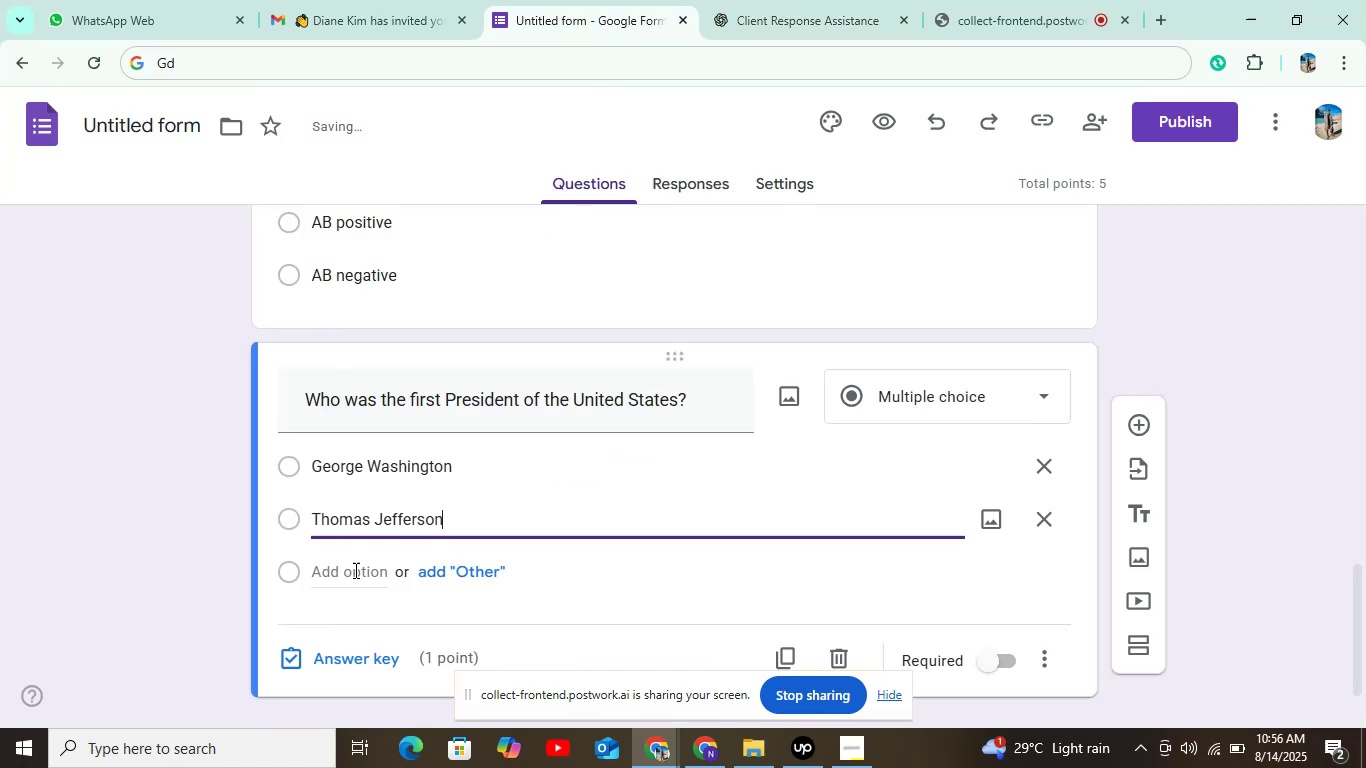 
left_click([352, 577])
 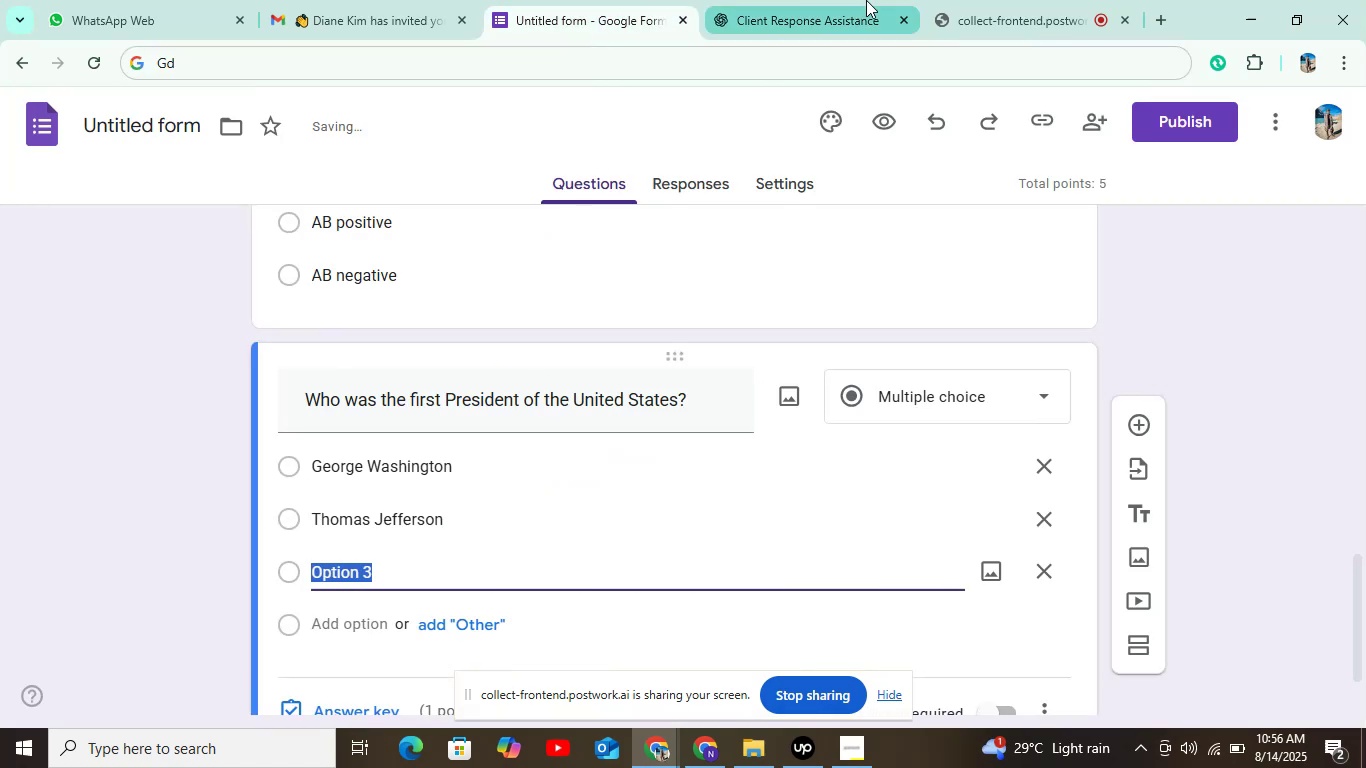 
left_click([840, 11])
 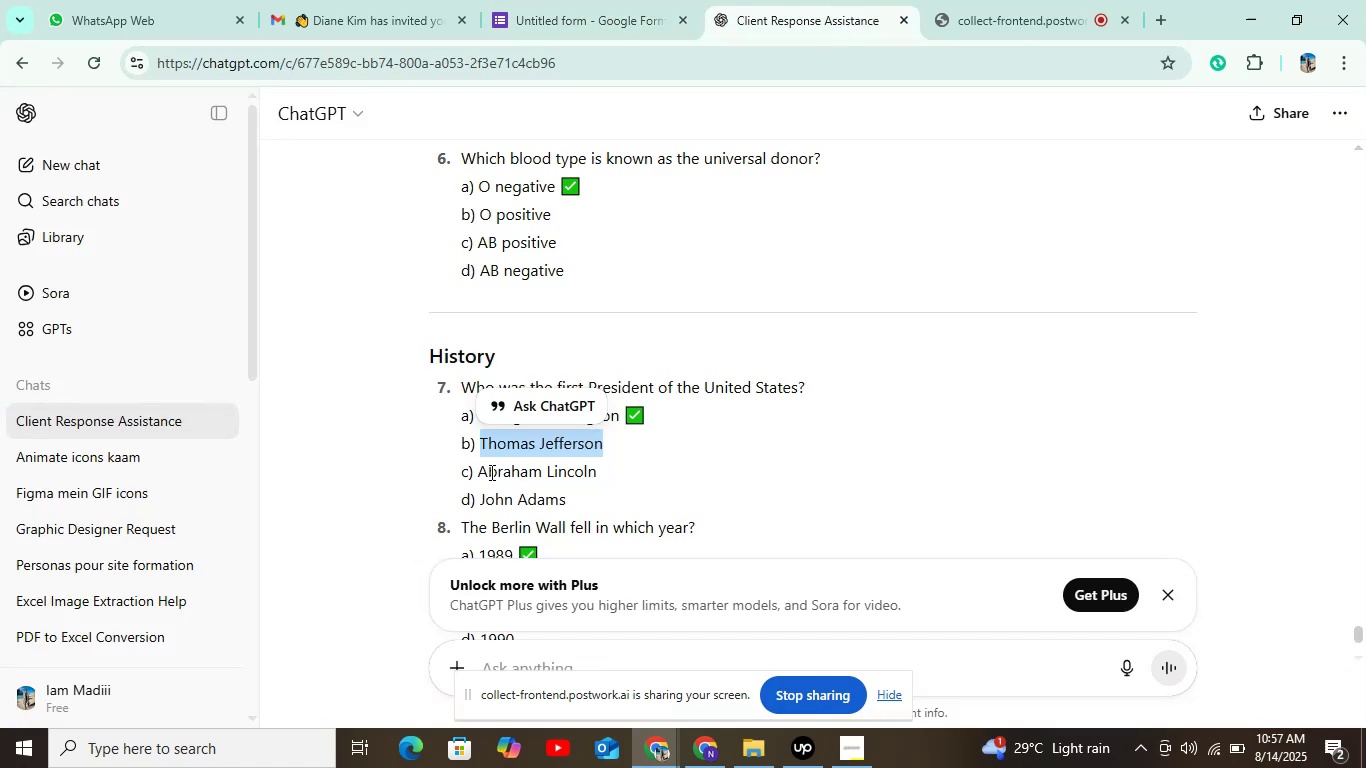 
left_click_drag(start_coordinate=[478, 468], to_coordinate=[617, 468])
 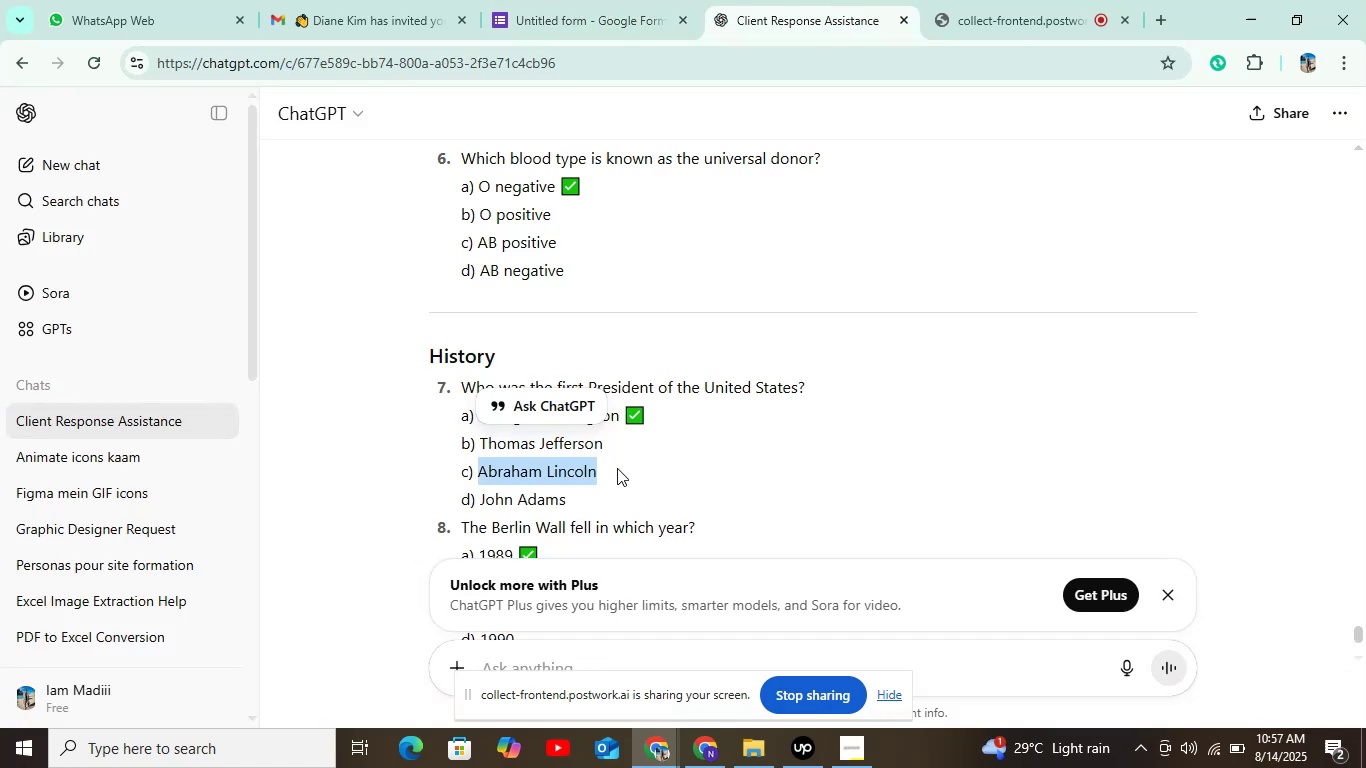 
key(Control+C)
 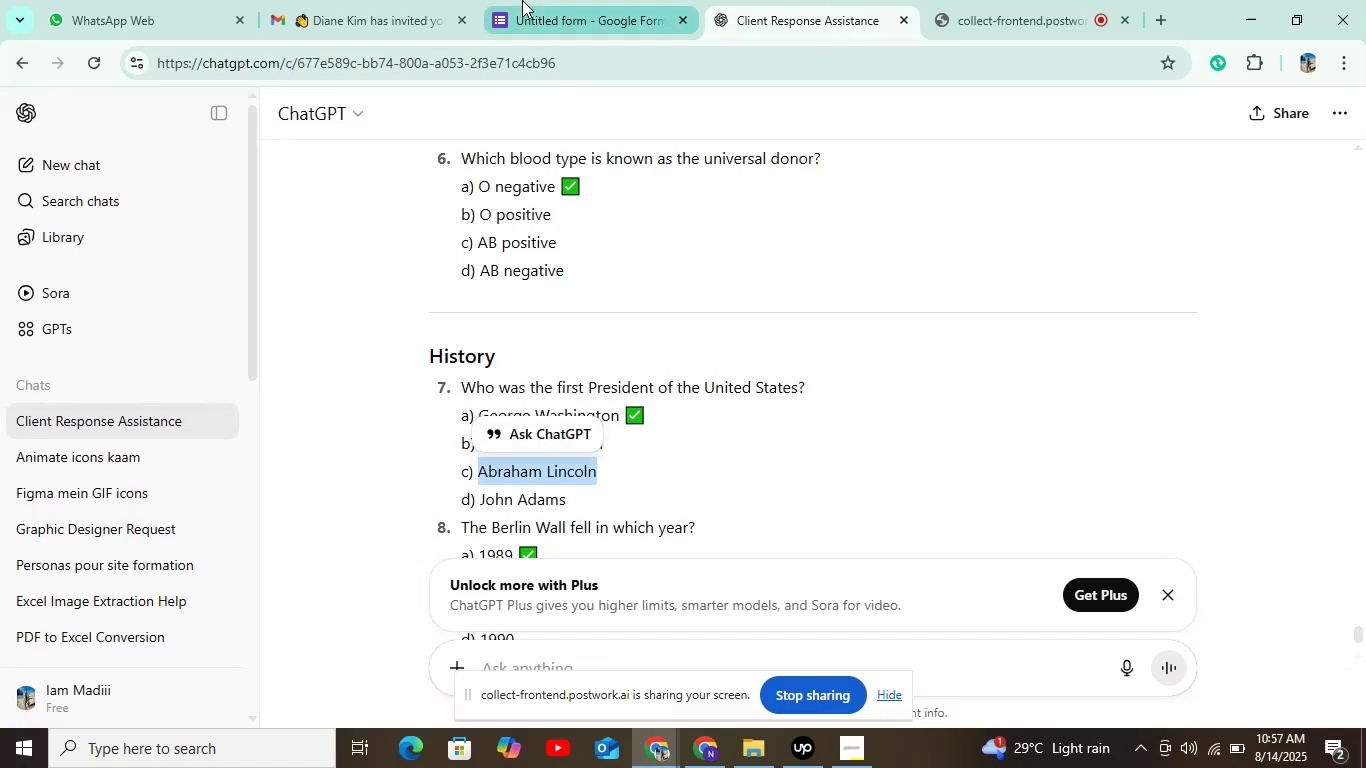 
left_click([523, 0])
 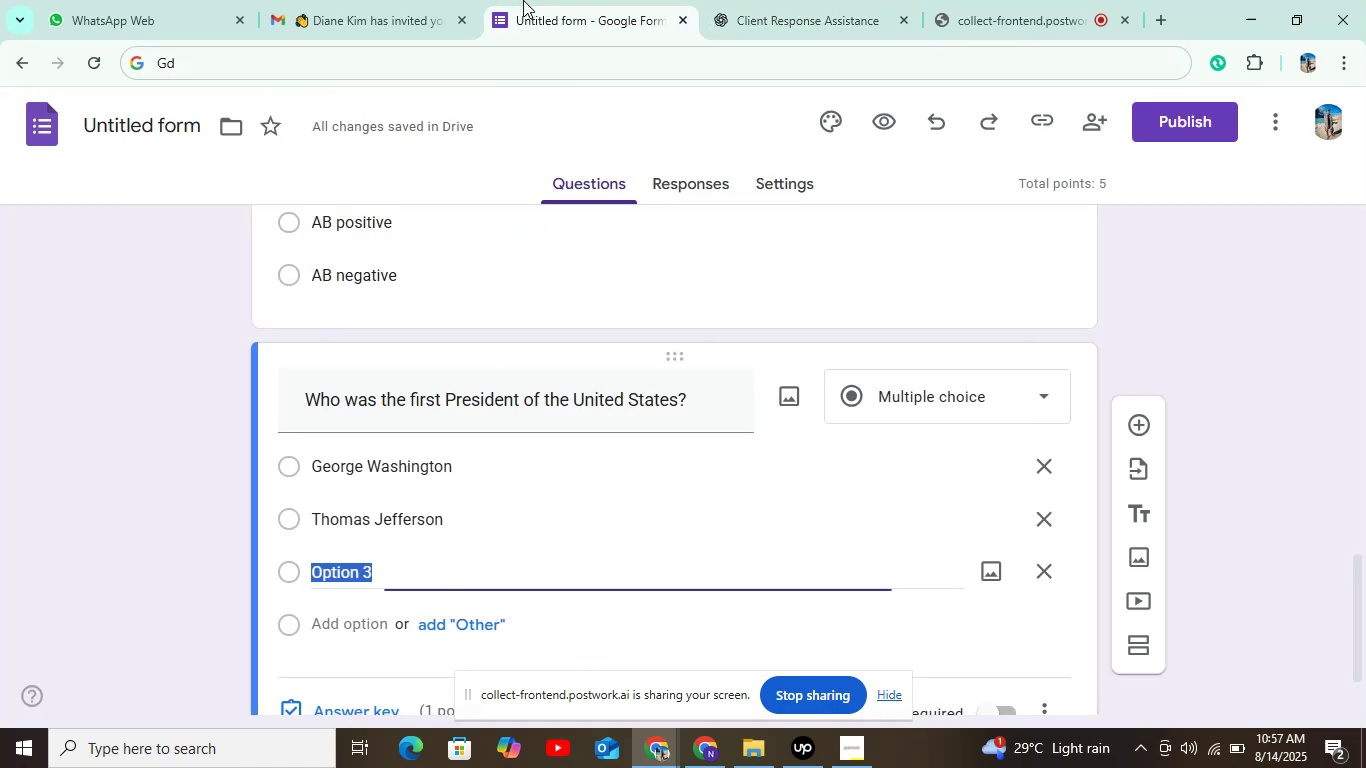 
key(Control+V)
 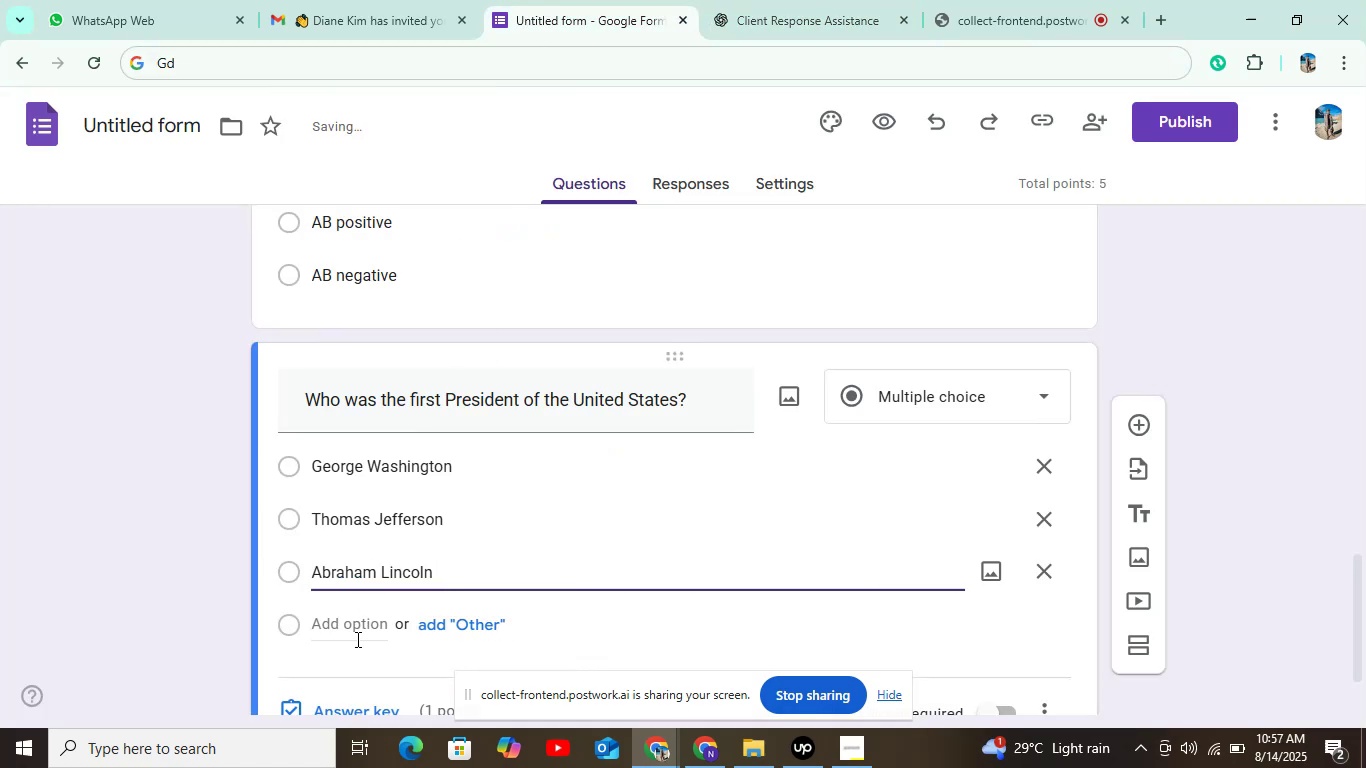 
left_click([356, 633])
 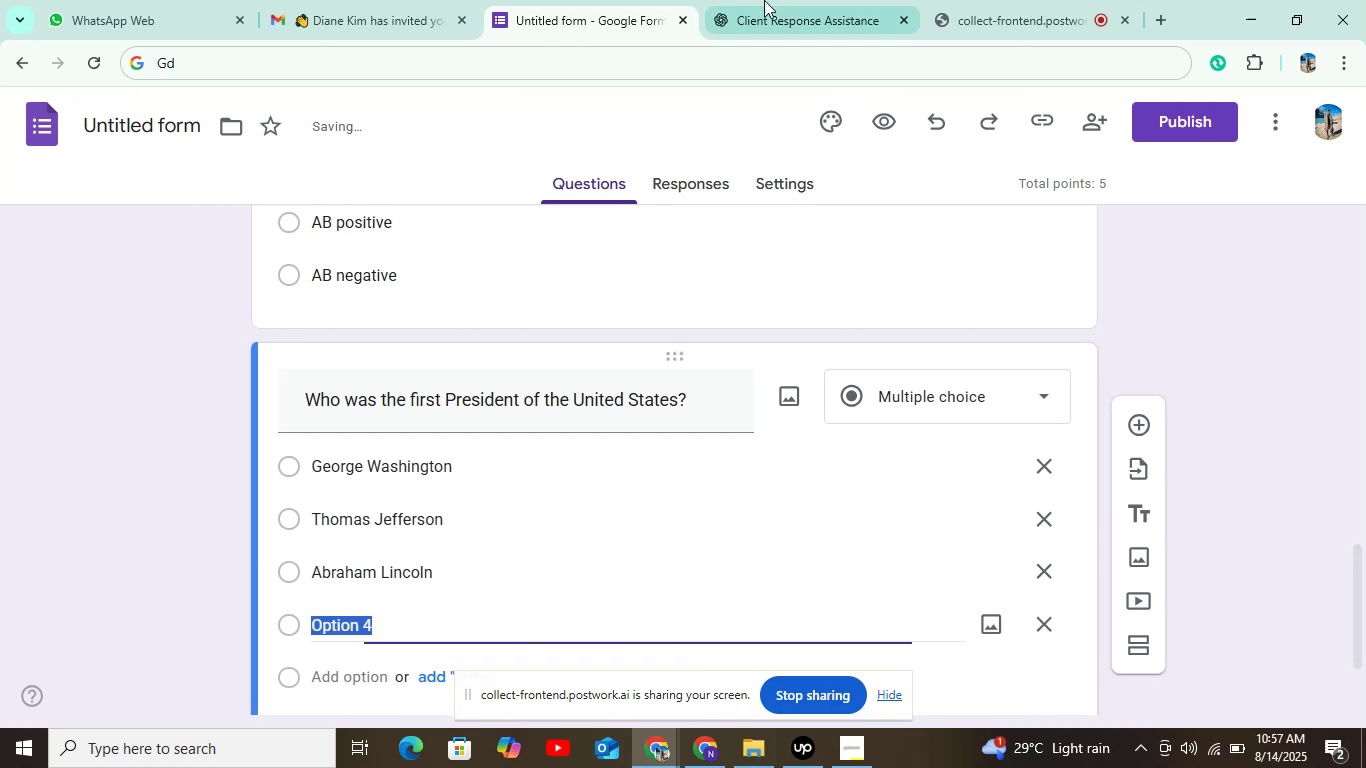 
left_click([764, 0])
 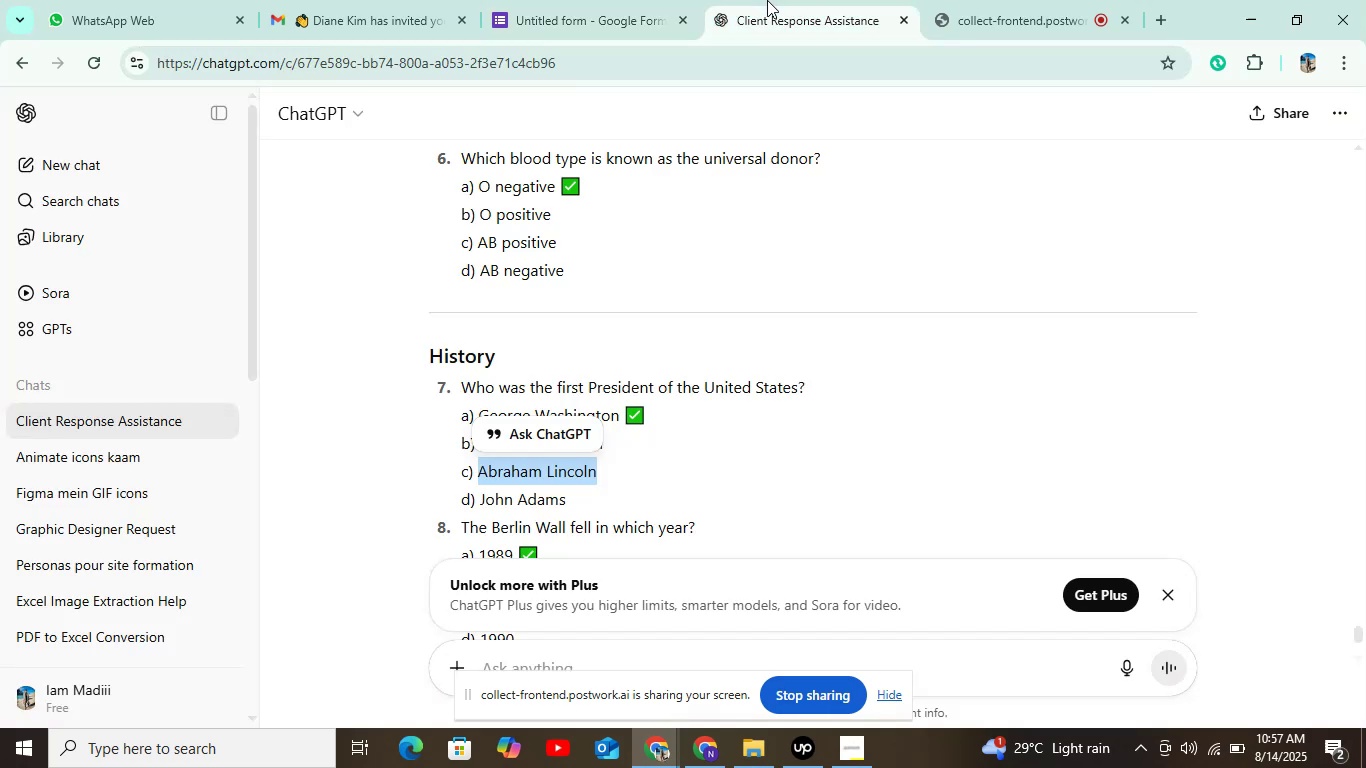 
wait(5.66)
 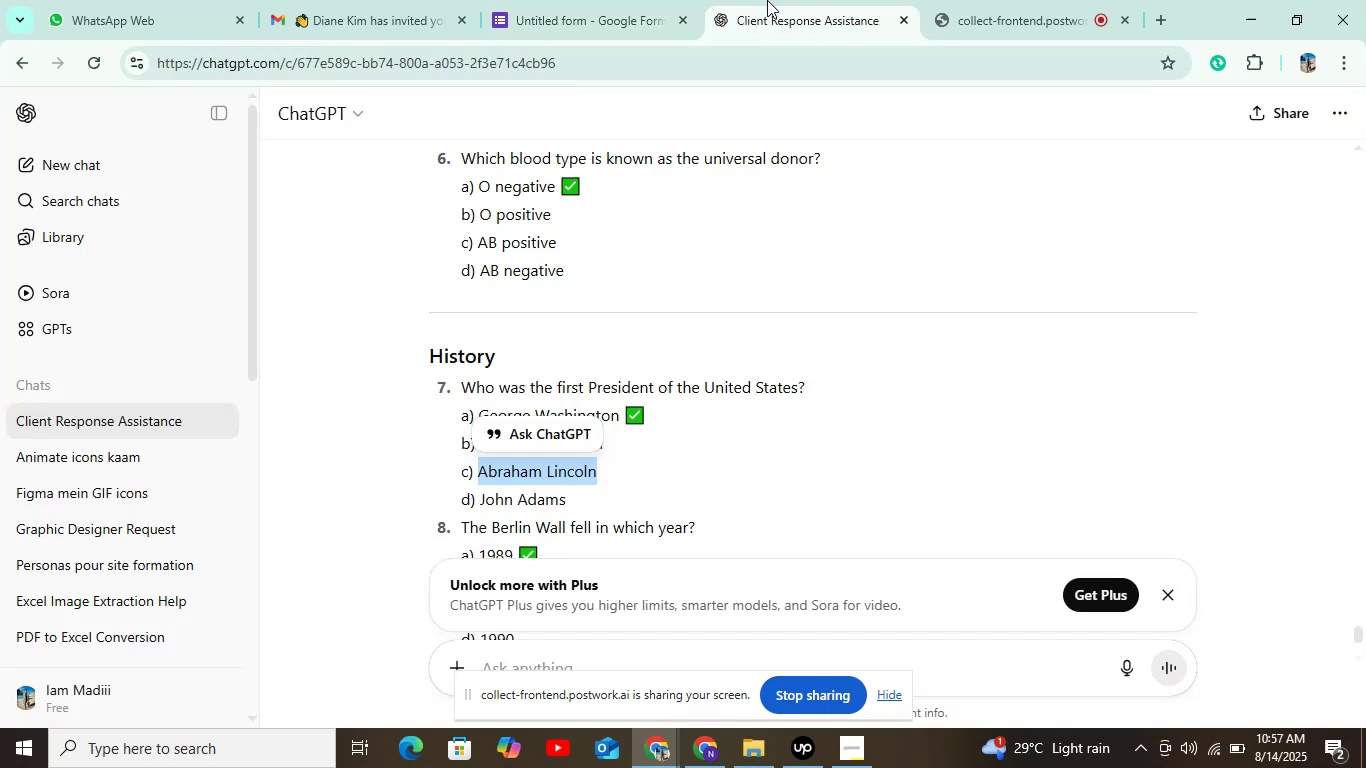 
key(Control+C)
 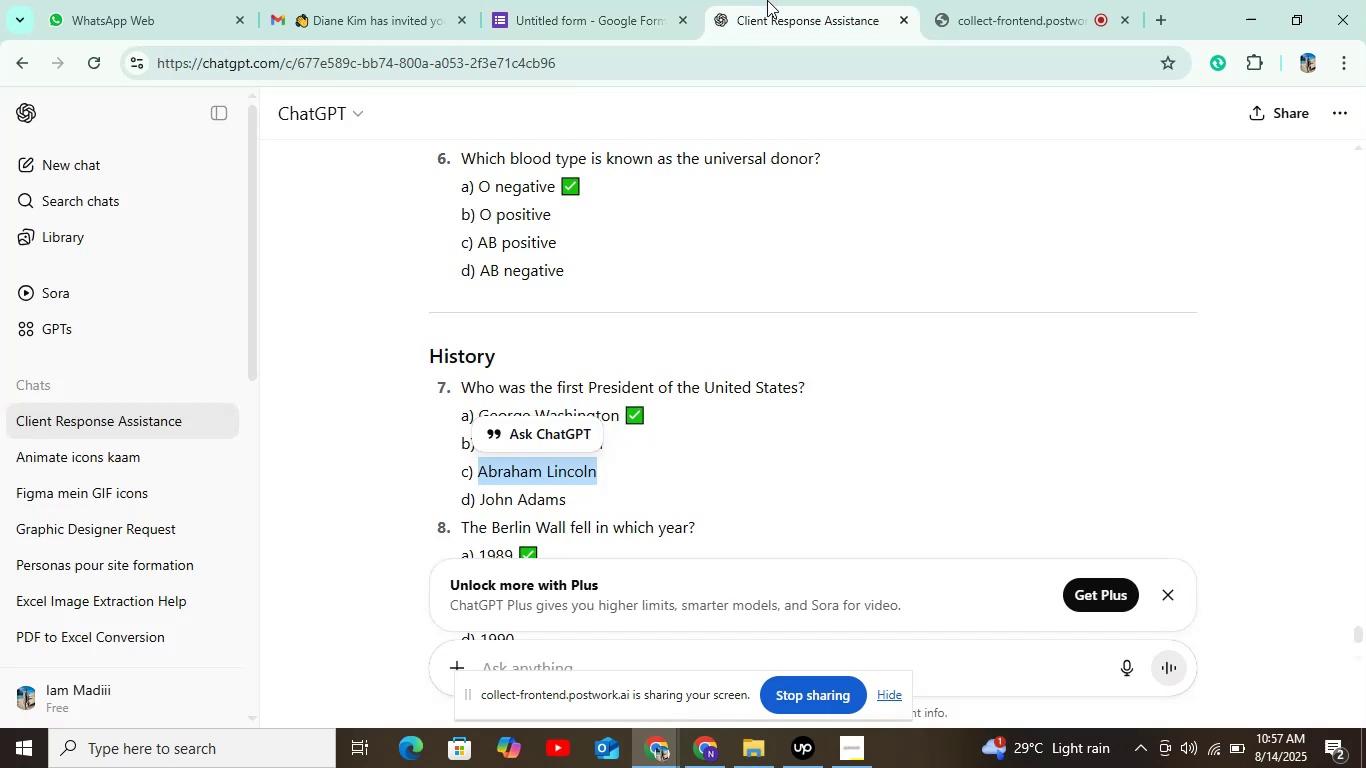 
key(Control+C)
 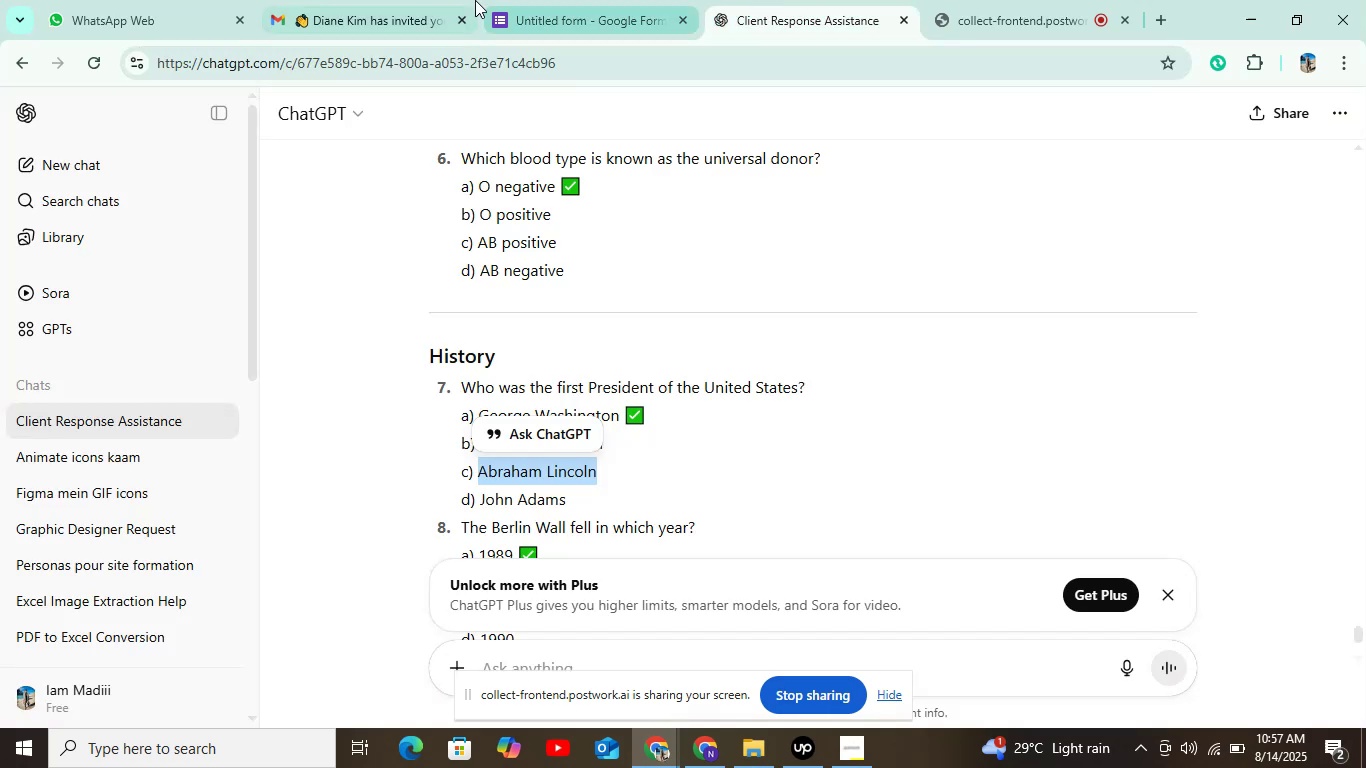 
left_click([475, 0])
 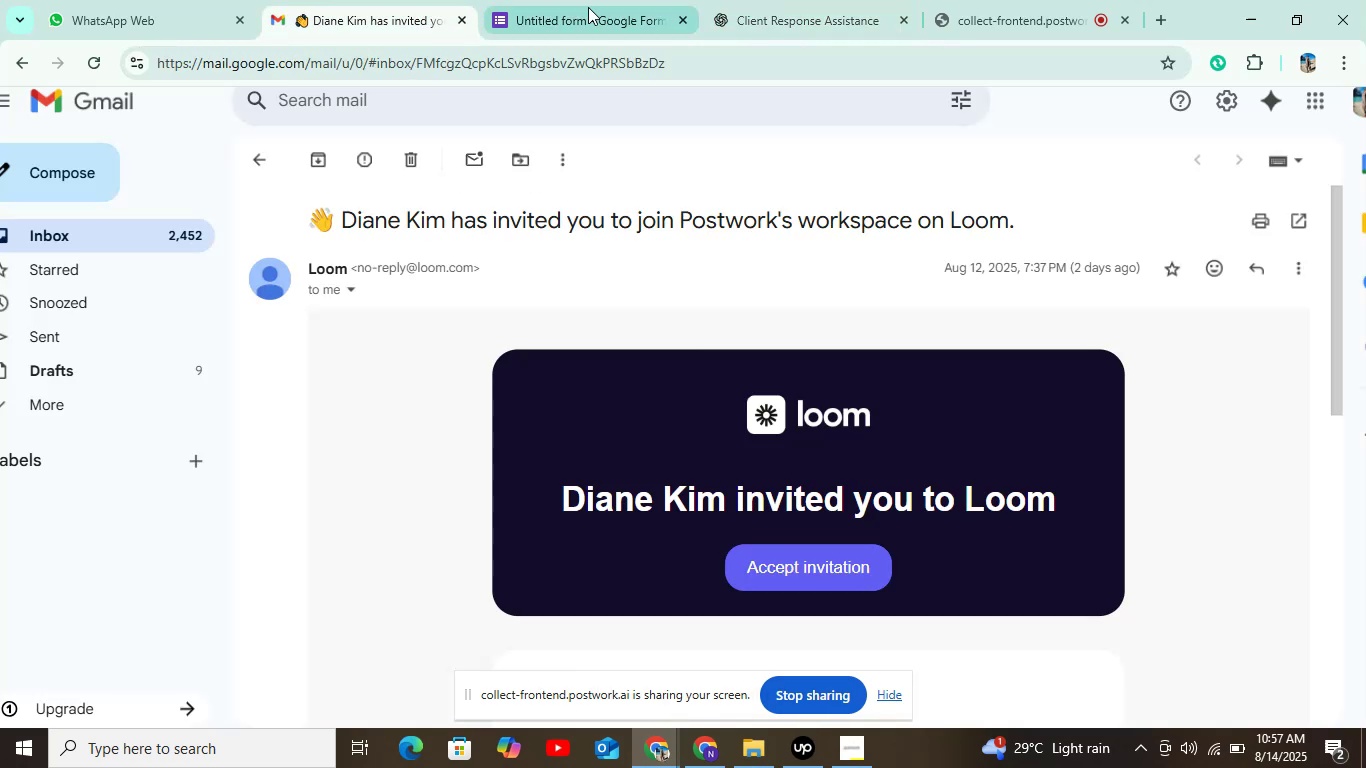 
left_click([588, 7])
 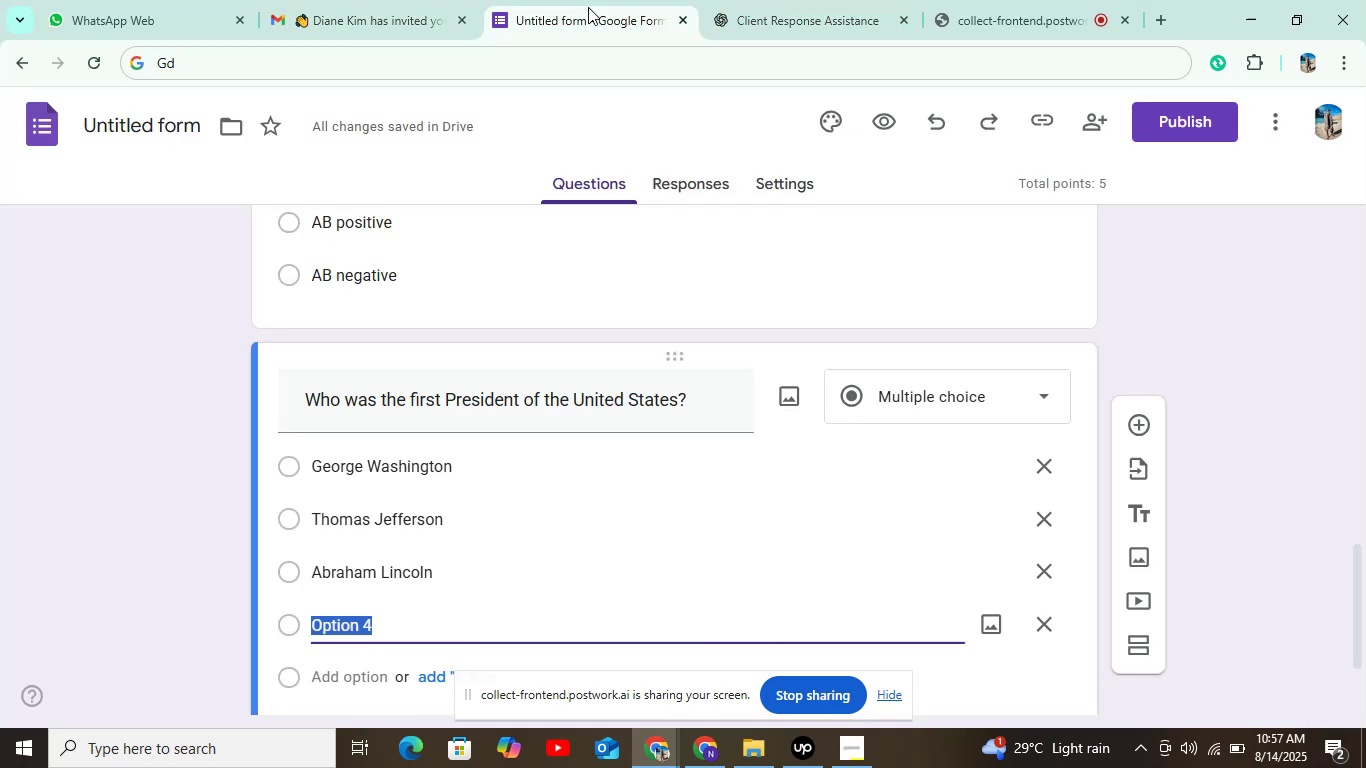 
hold_key(key=ControlLeft, duration=0.81)
 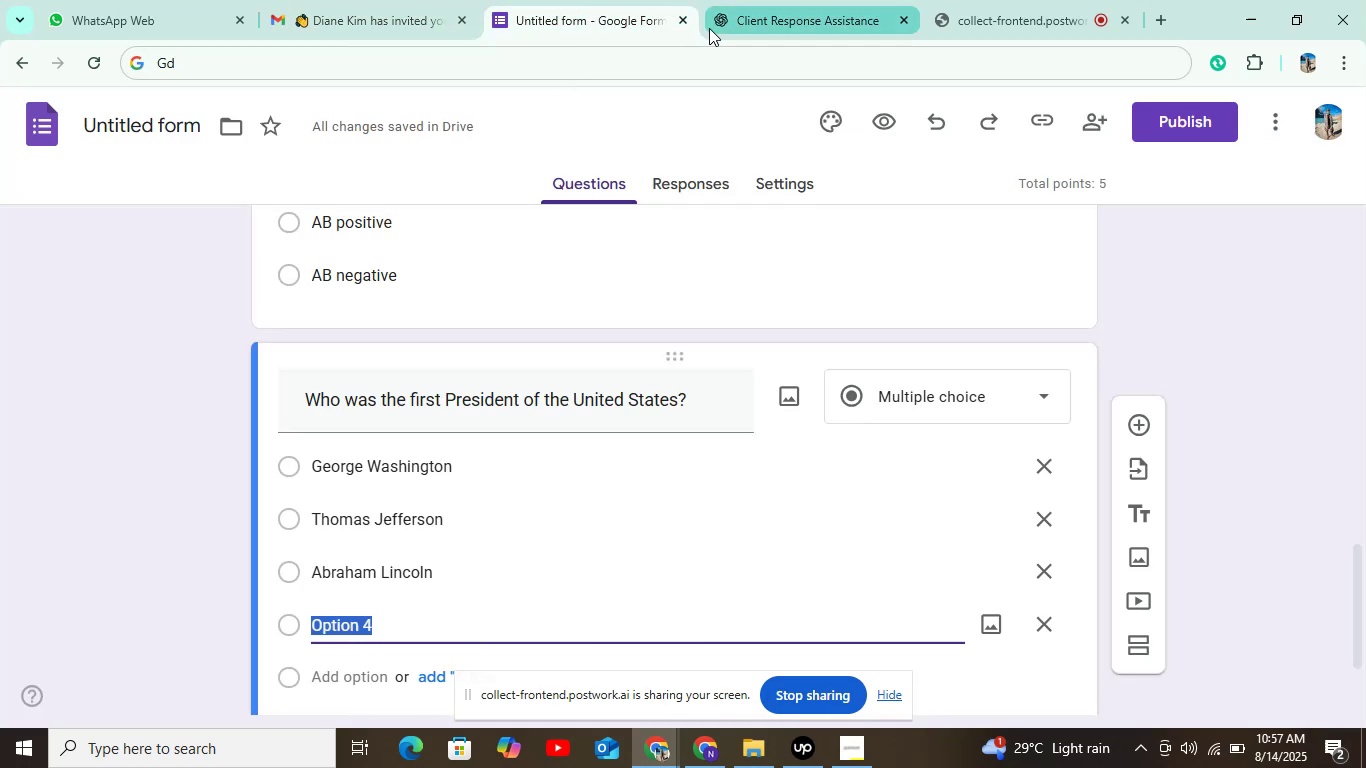 
left_click([725, 23])
 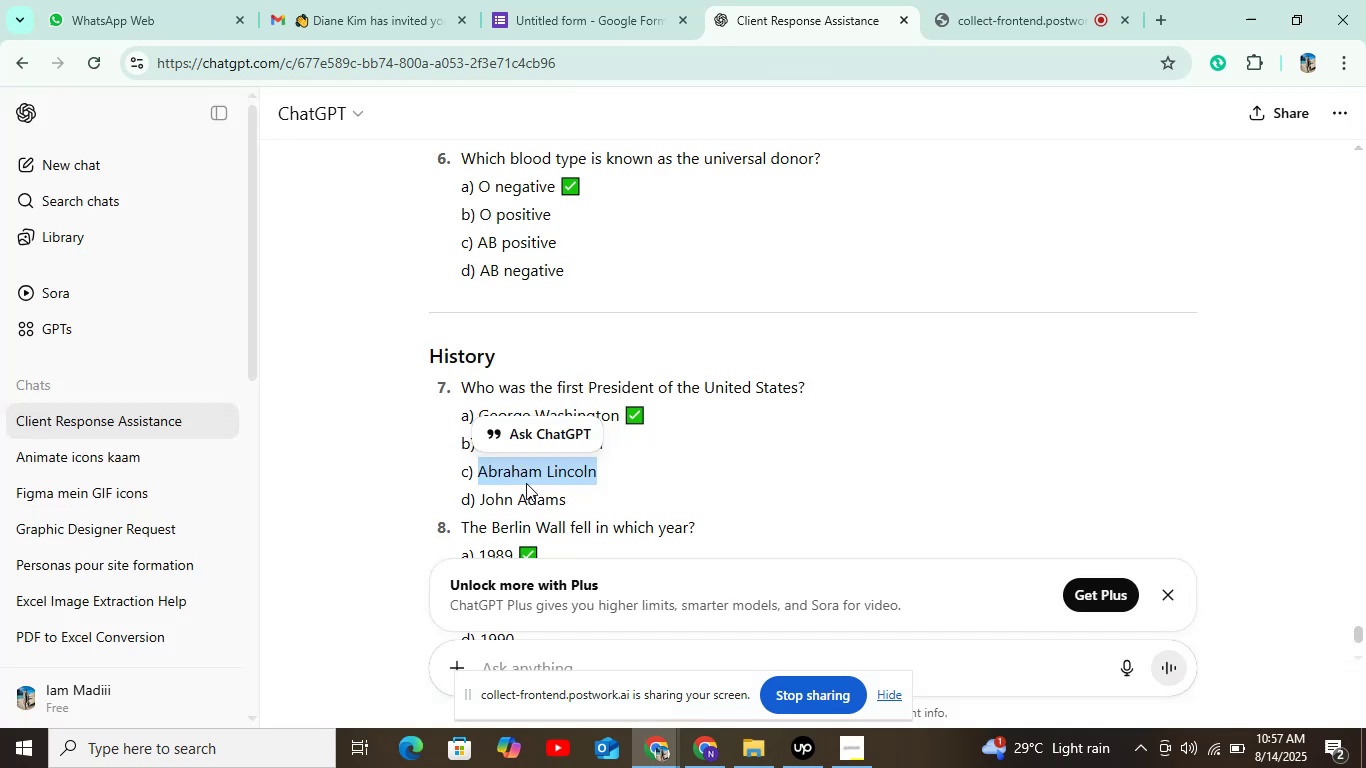 
left_click_drag(start_coordinate=[483, 498], to_coordinate=[620, 499])
 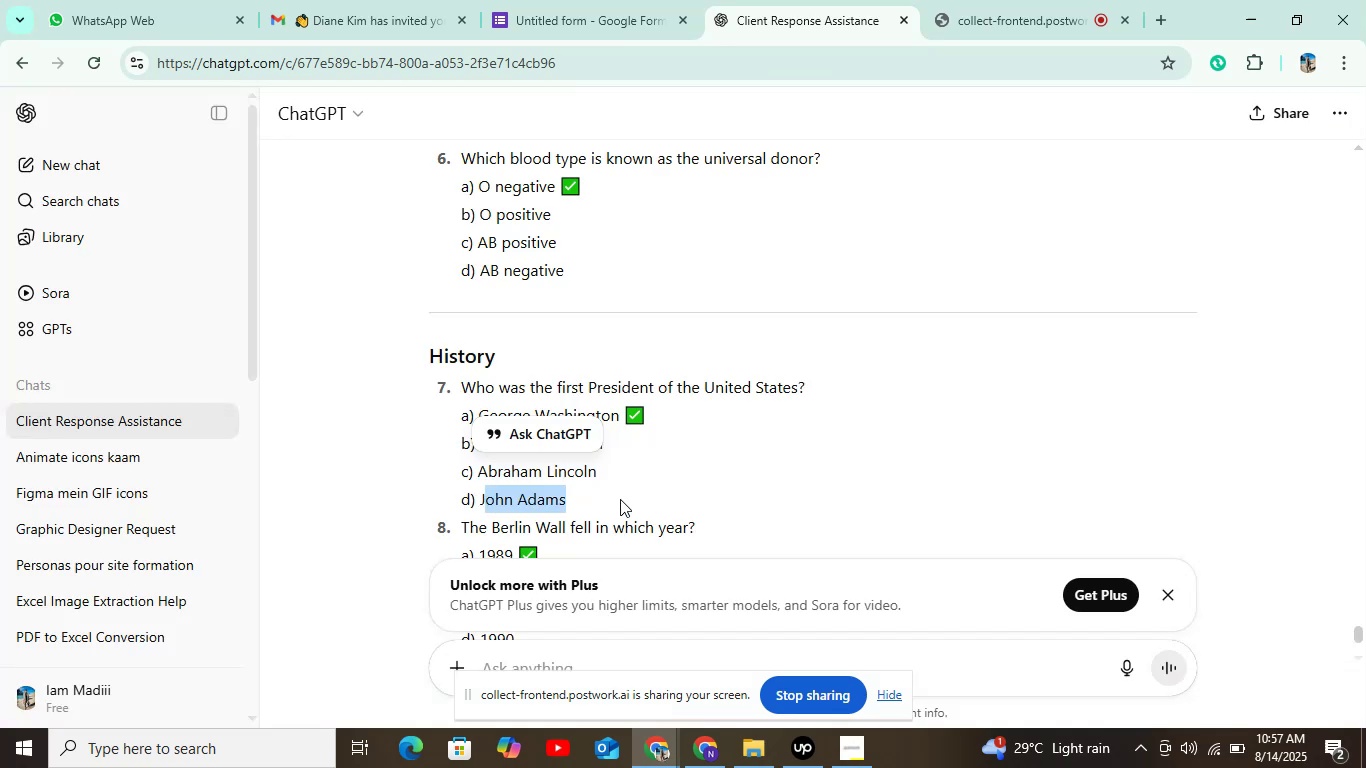 
hold_key(key=ControlLeft, duration=0.31)
 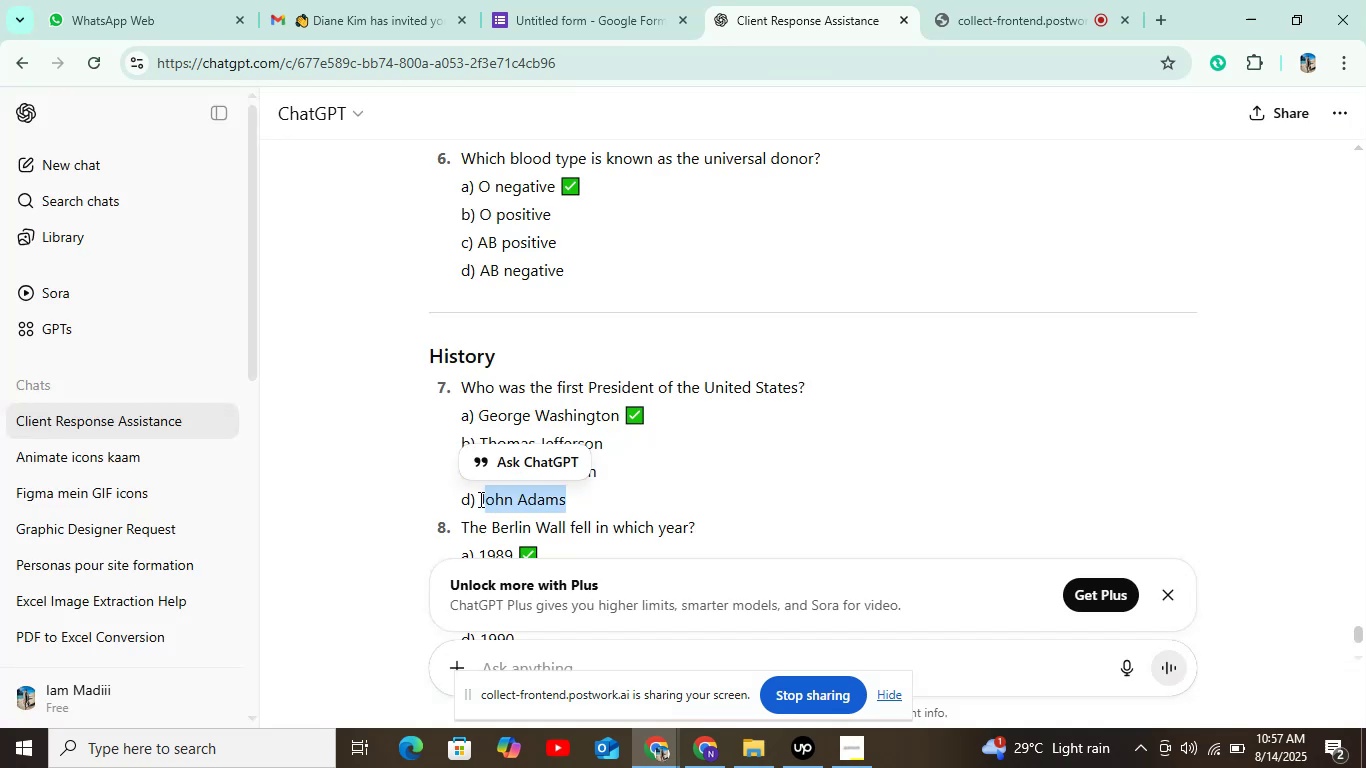 
left_click_drag(start_coordinate=[479, 499], to_coordinate=[616, 499])
 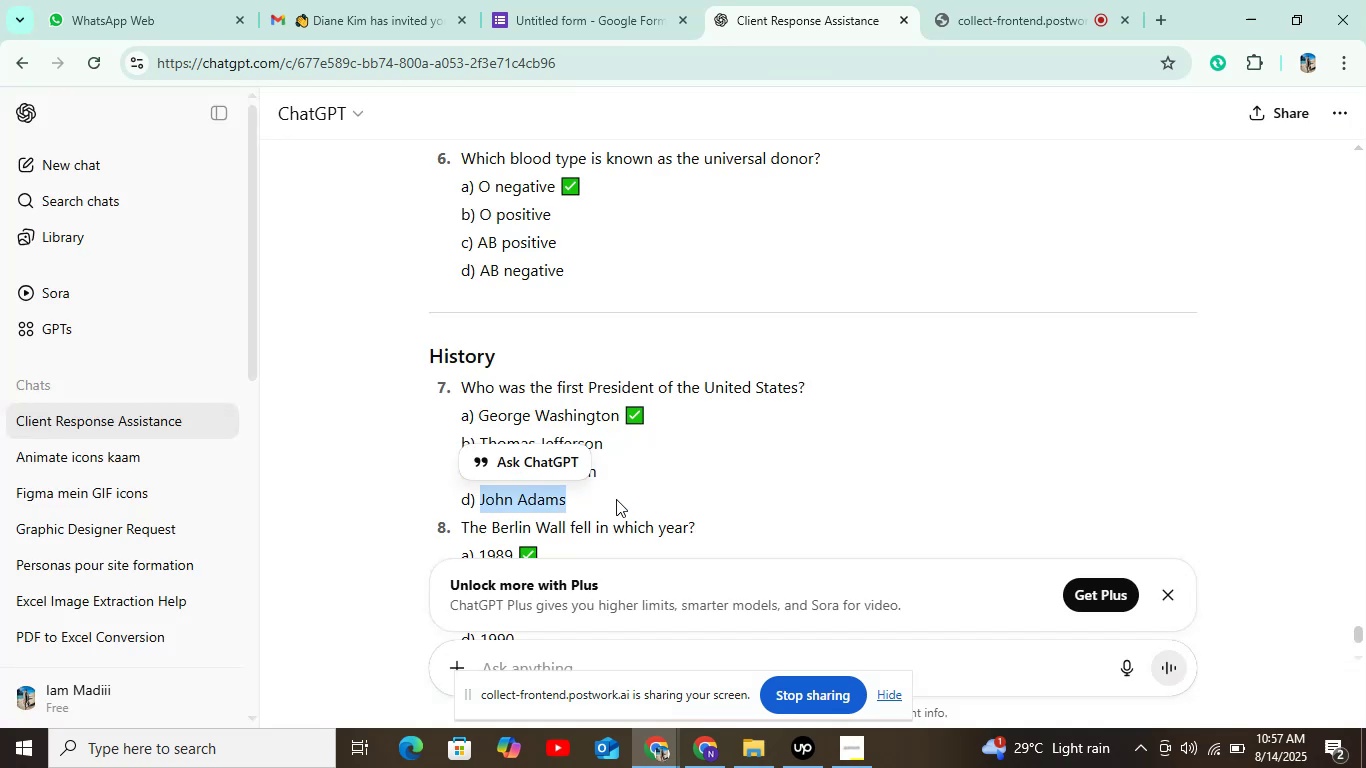 
key(Control+C)
 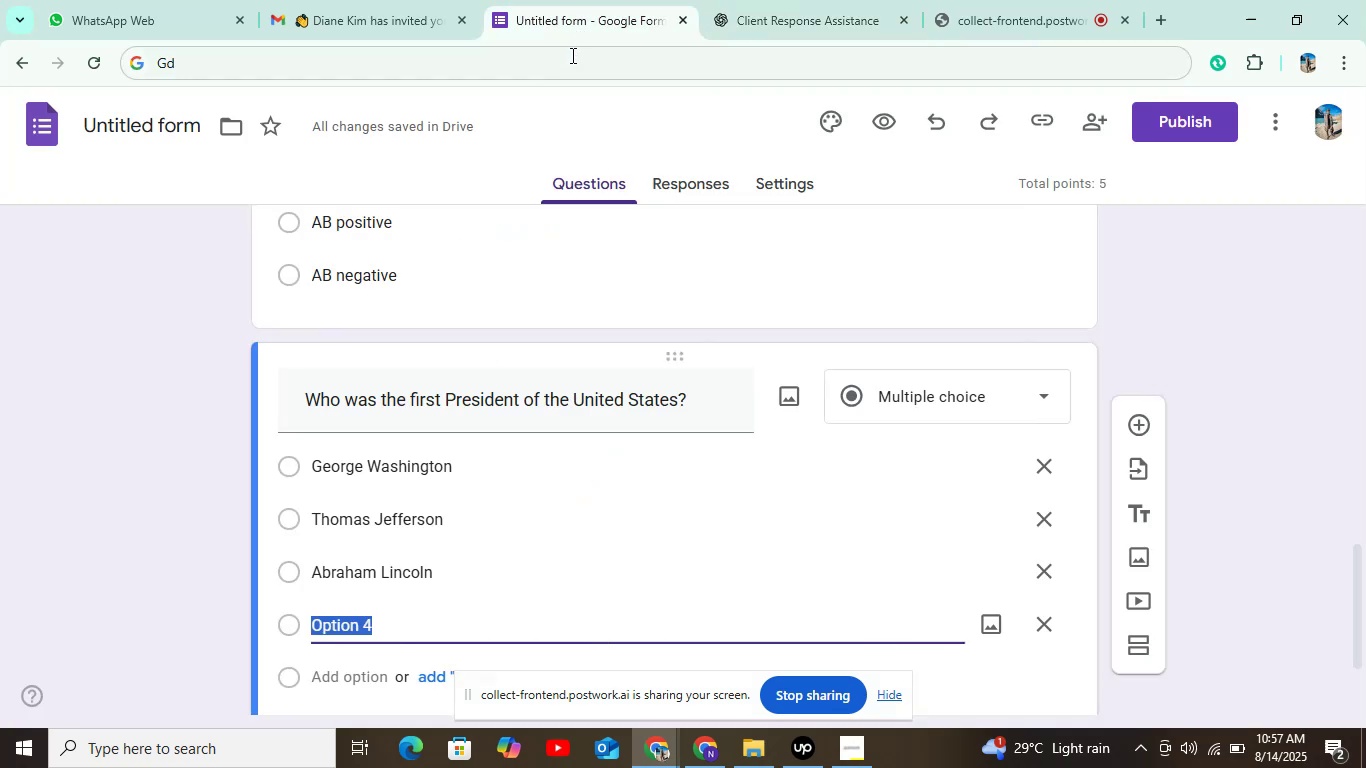 
key(Control+V)
 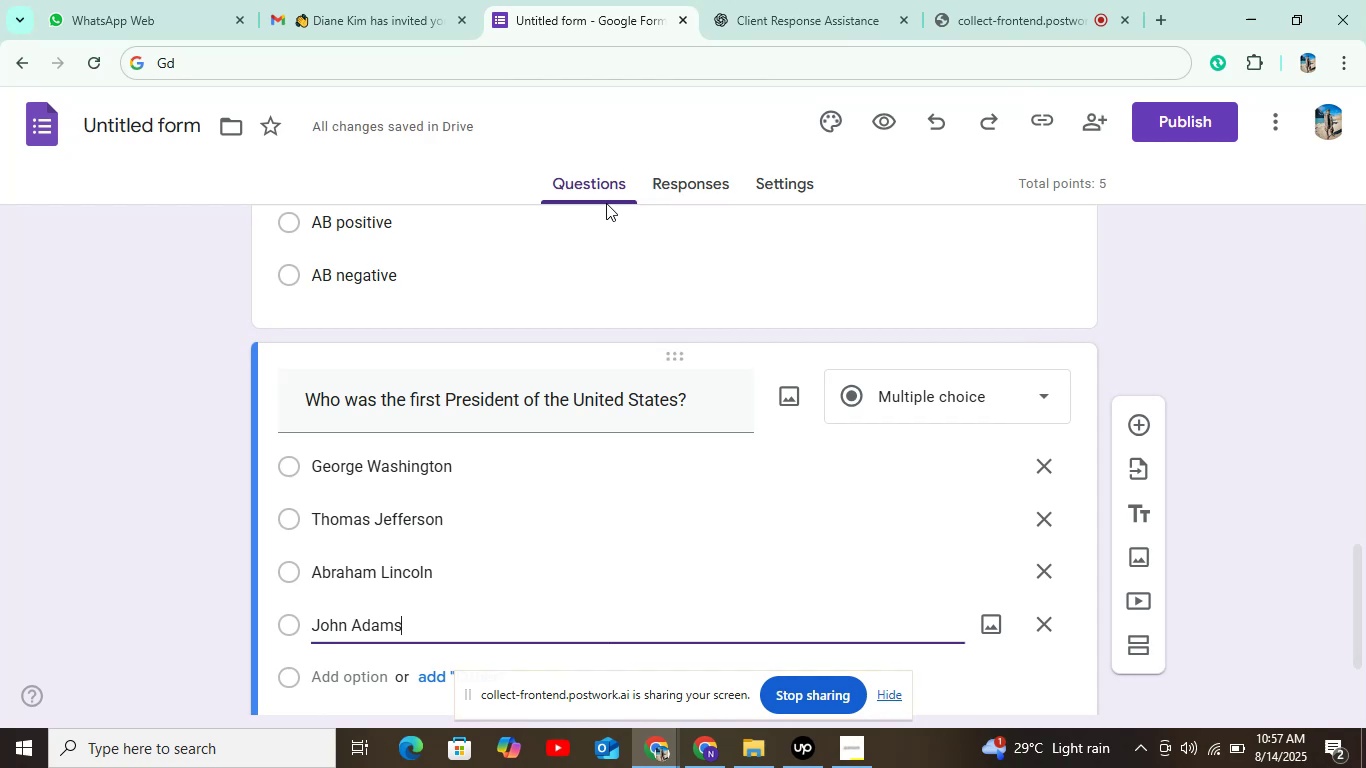 
scroll: coordinate [565, 424], scroll_direction: down, amount: 3.0
 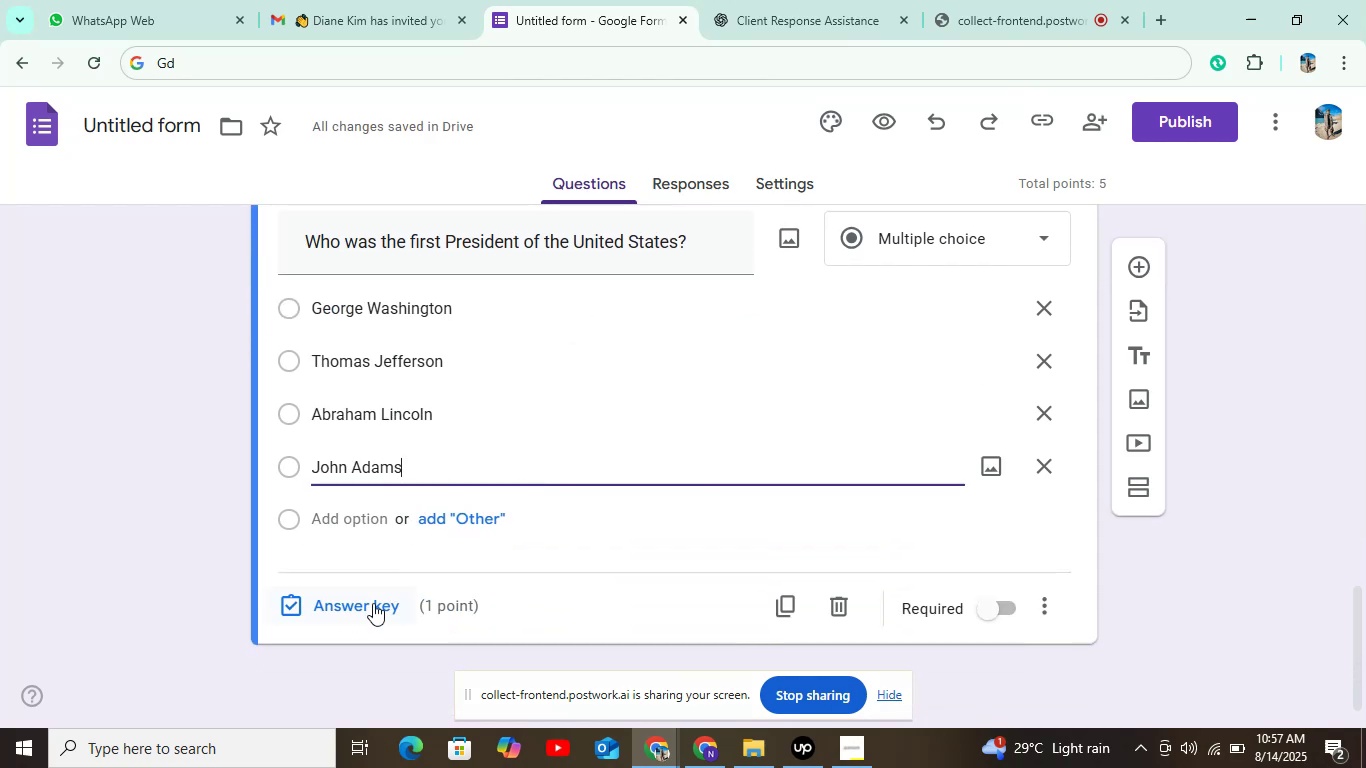 
left_click([373, 603])
 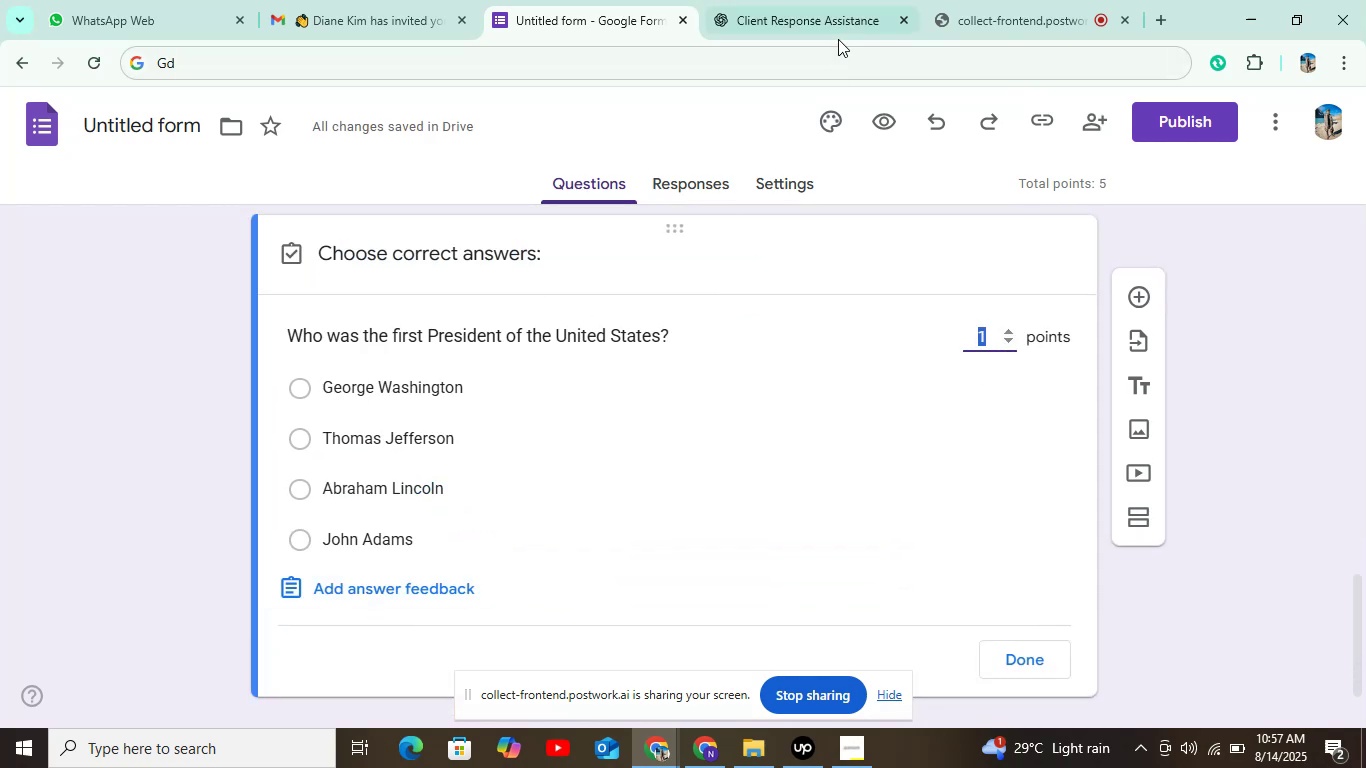 
left_click([838, 33])
 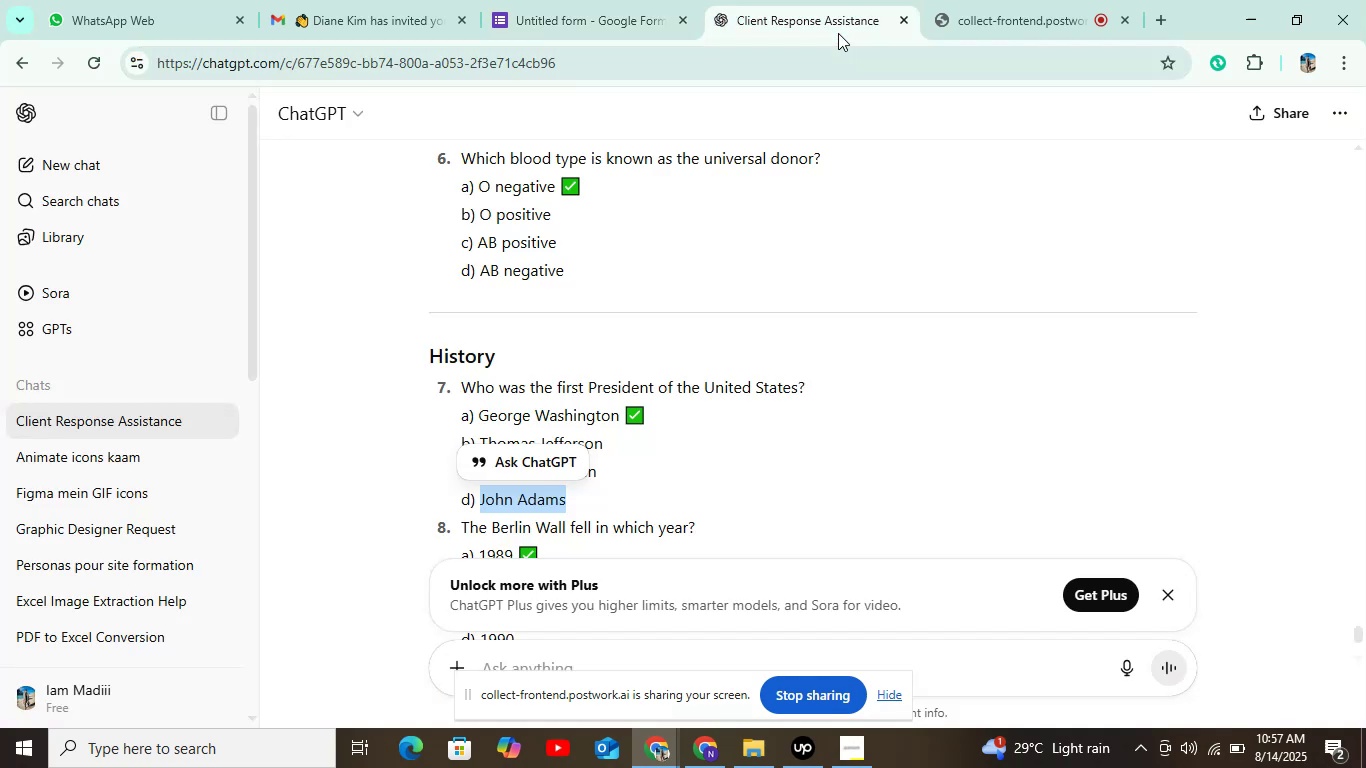 
left_click([627, 12])
 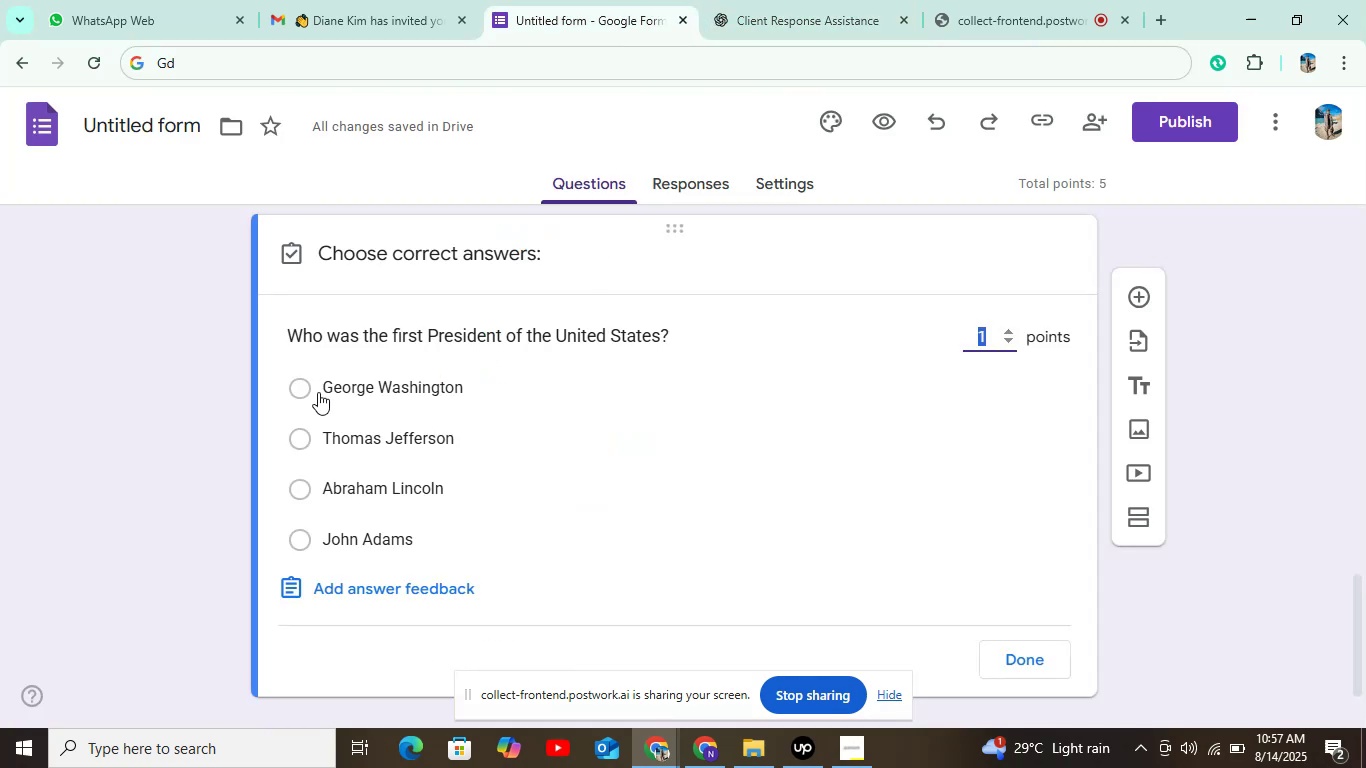 
left_click([302, 391])
 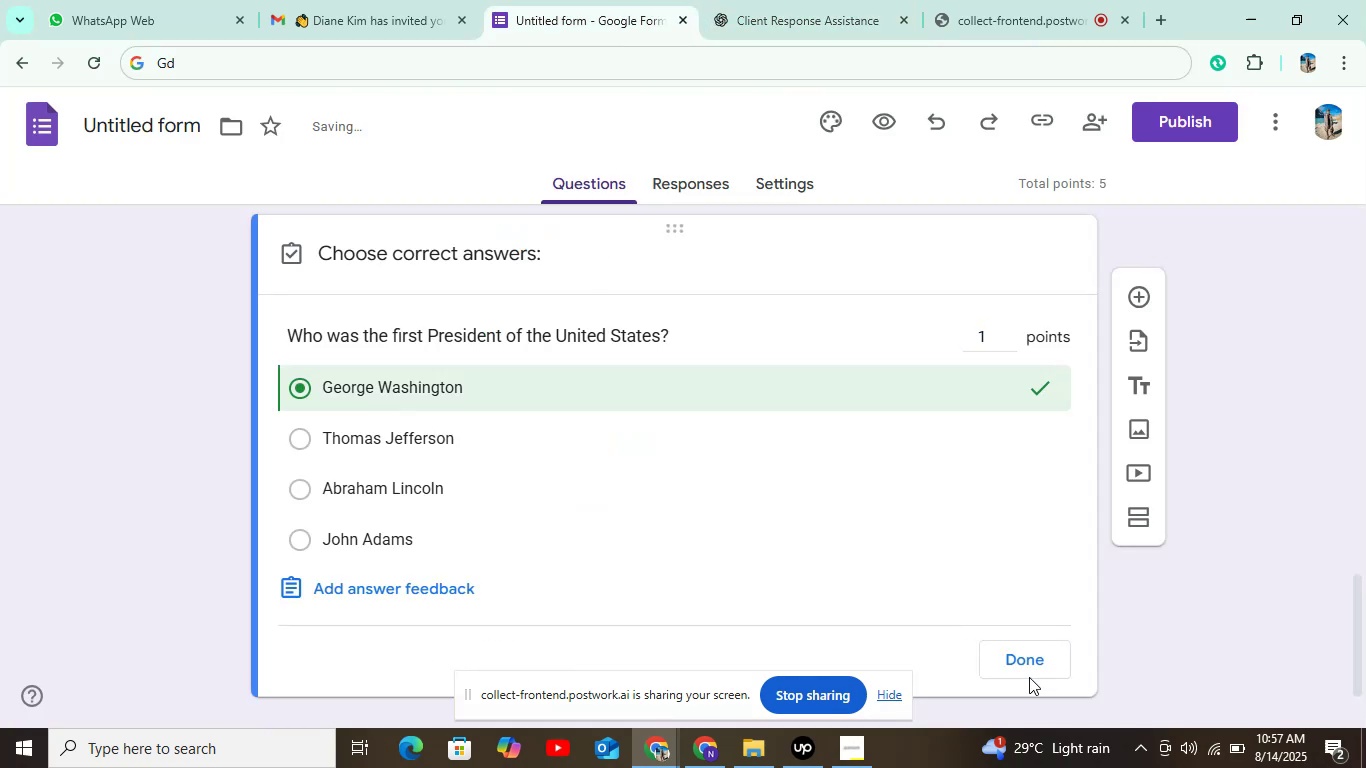 
left_click([1030, 659])
 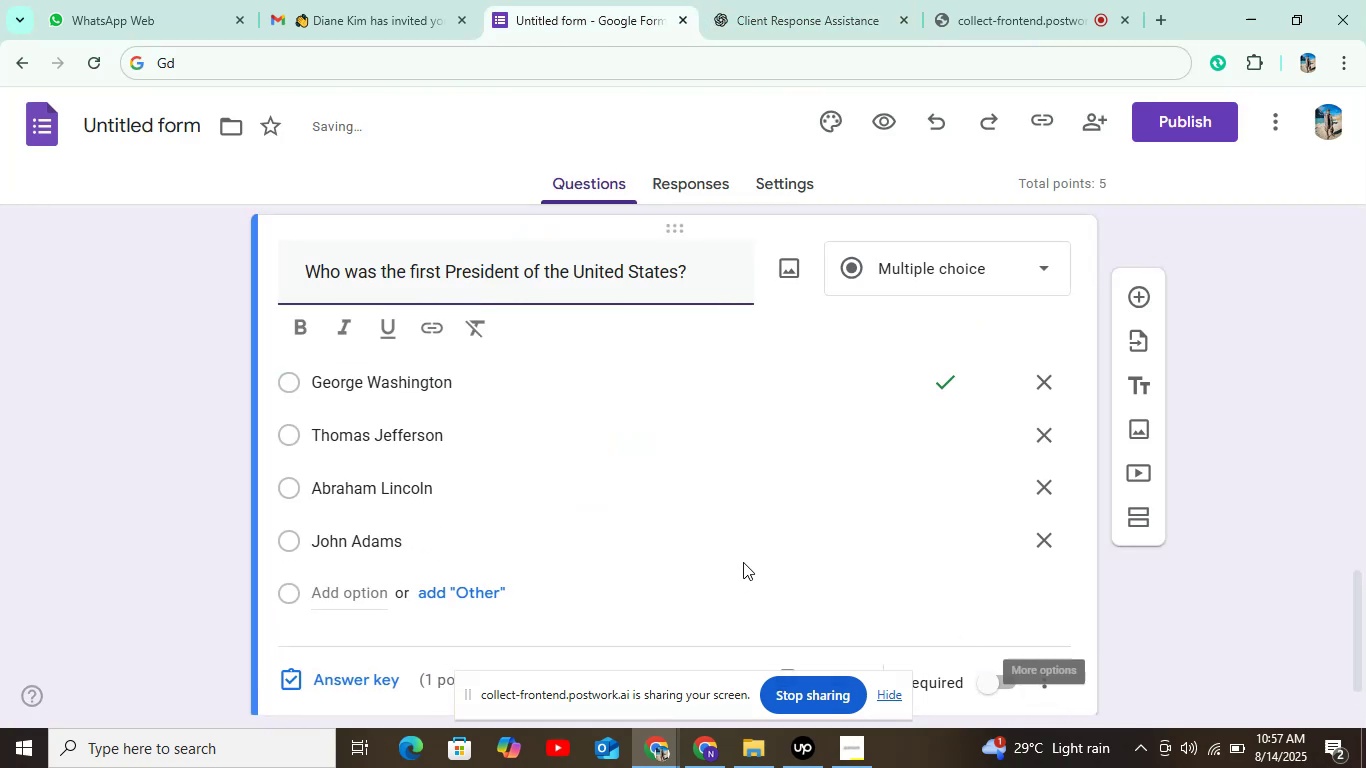 
scroll: coordinate [831, 482], scroll_direction: down, amount: 4.0
 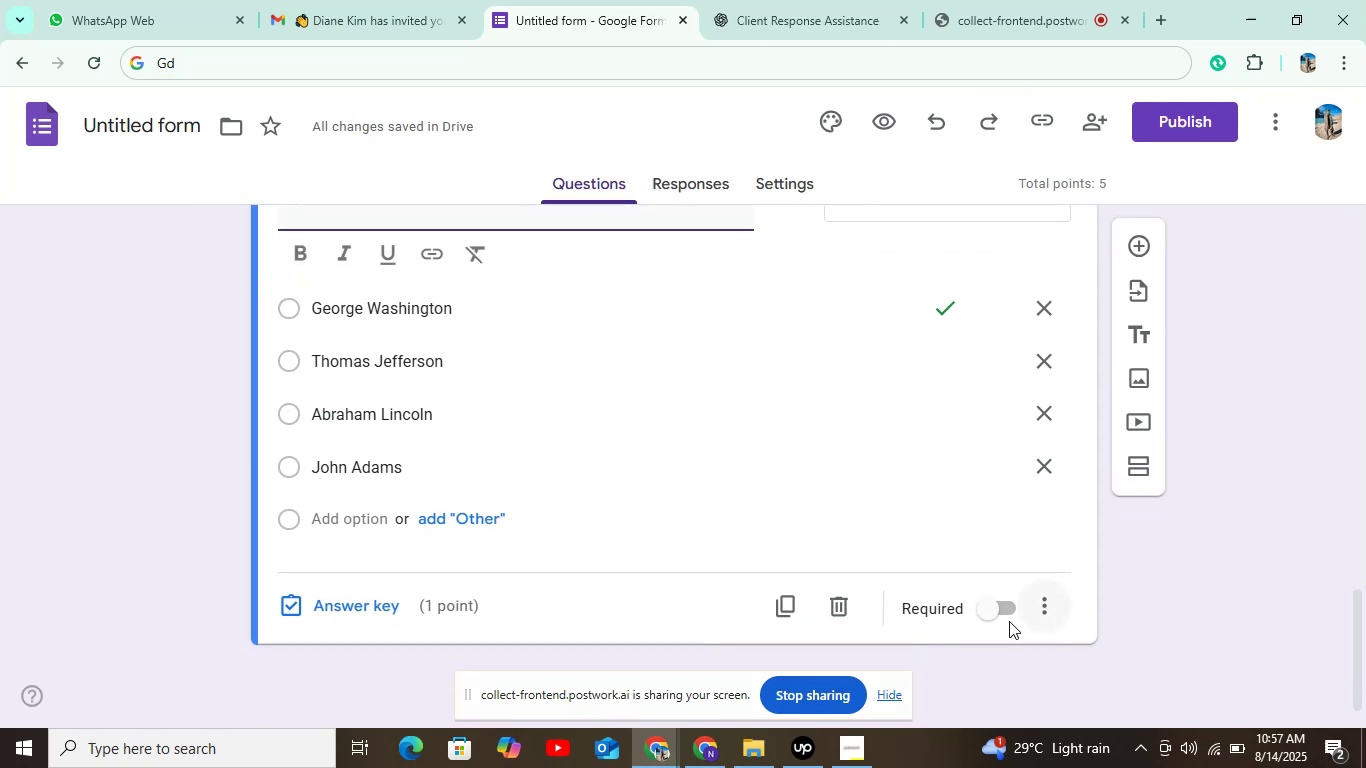 
left_click([995, 613])
 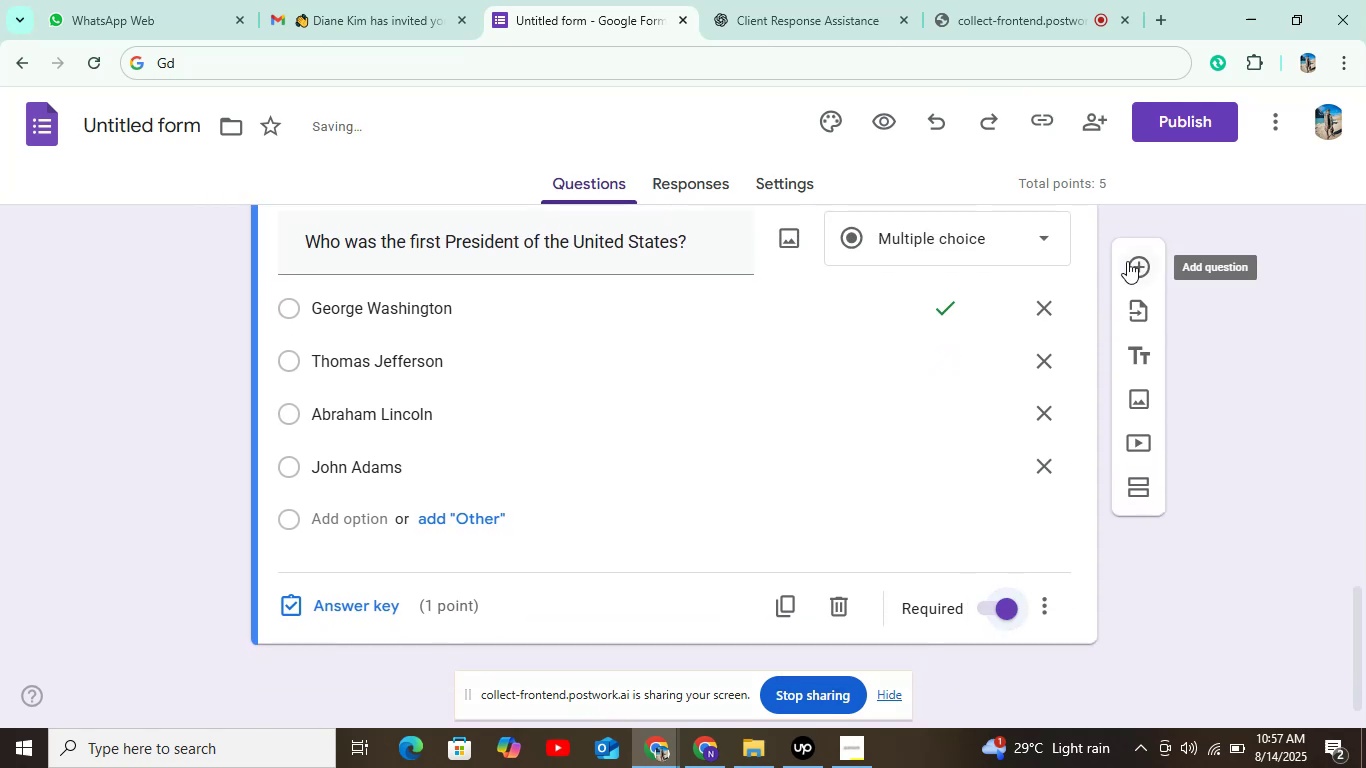 
left_click([1149, 135])
 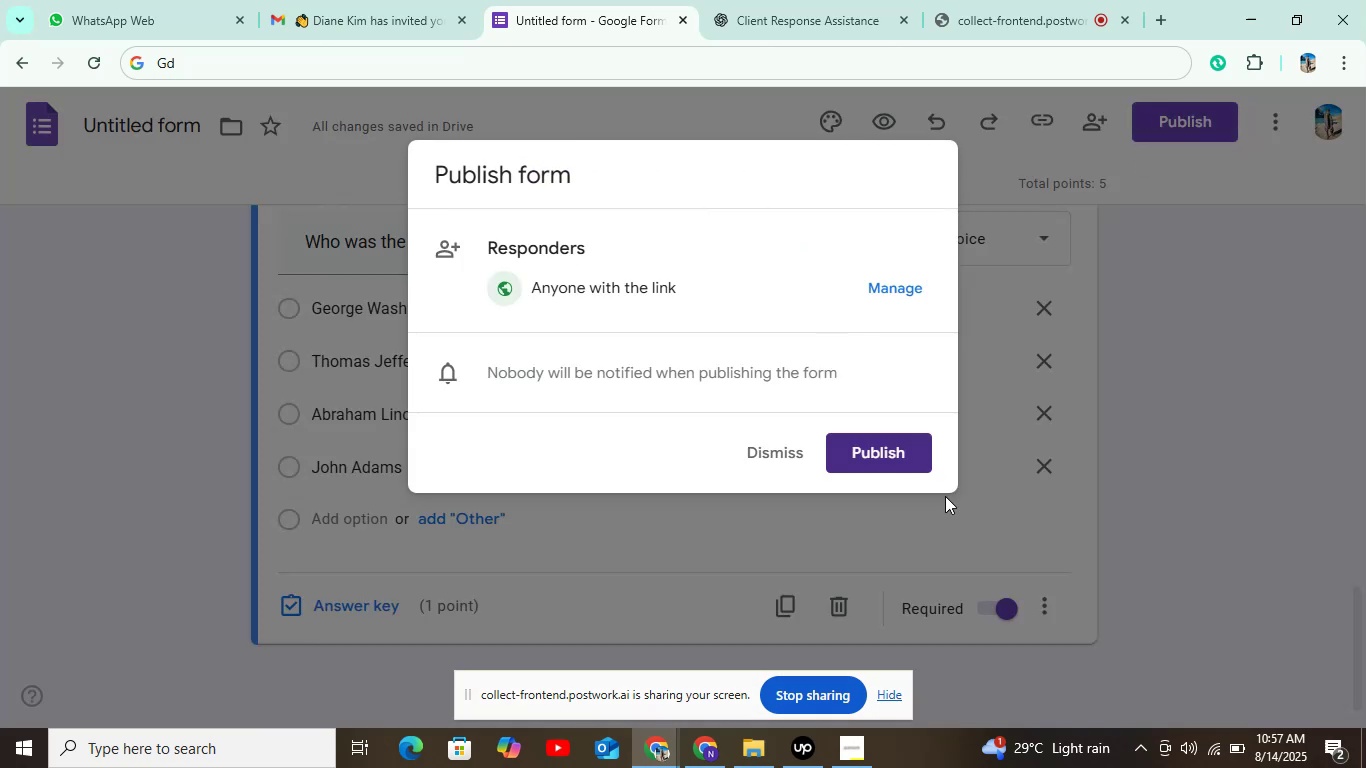 
double_click([923, 477])
 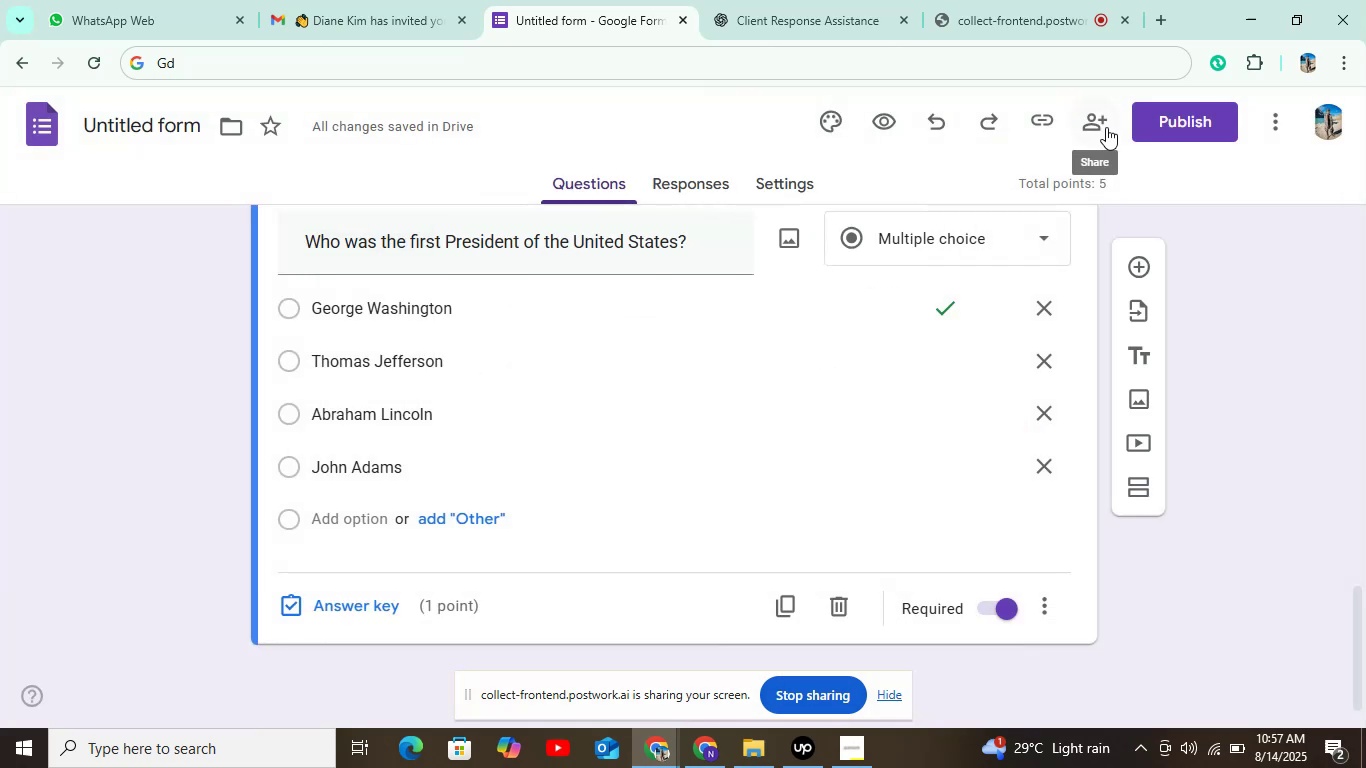 
left_click([1155, 110])
 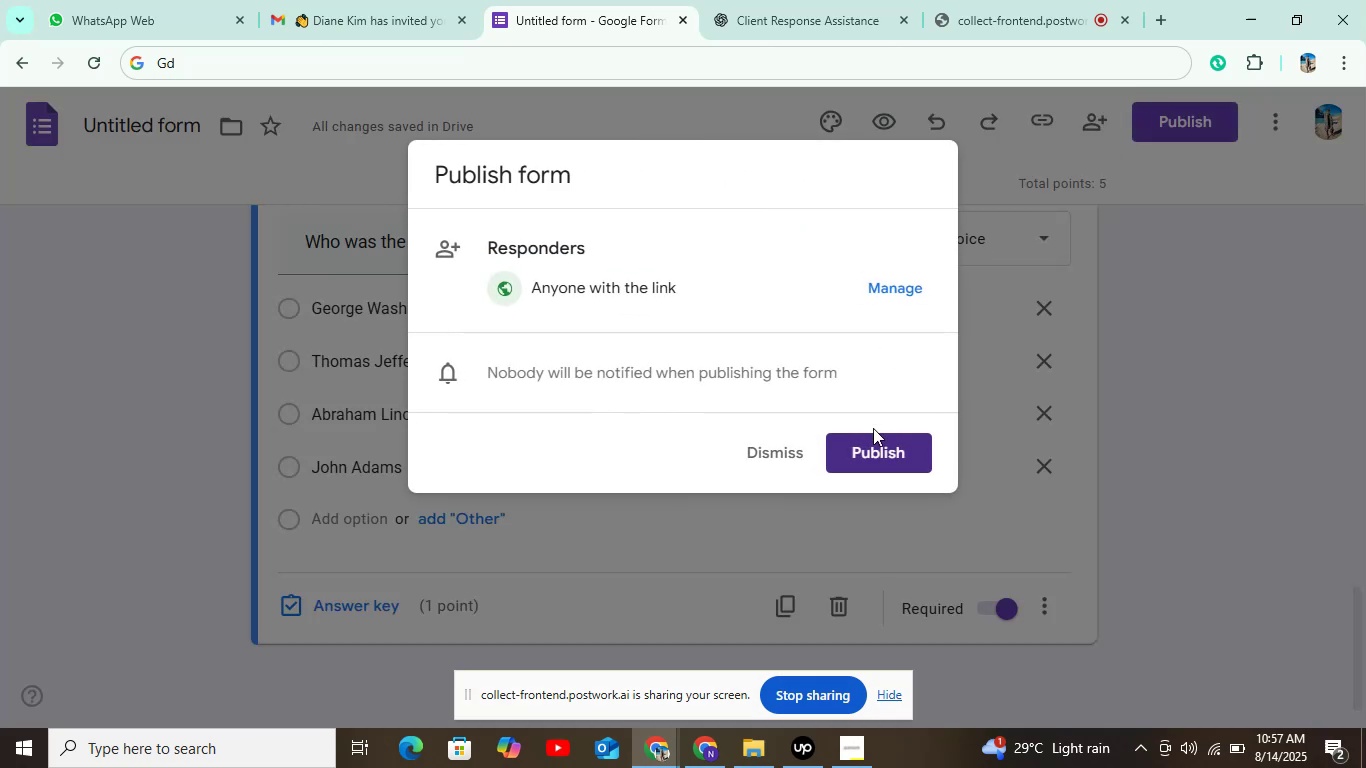 
left_click([878, 448])
 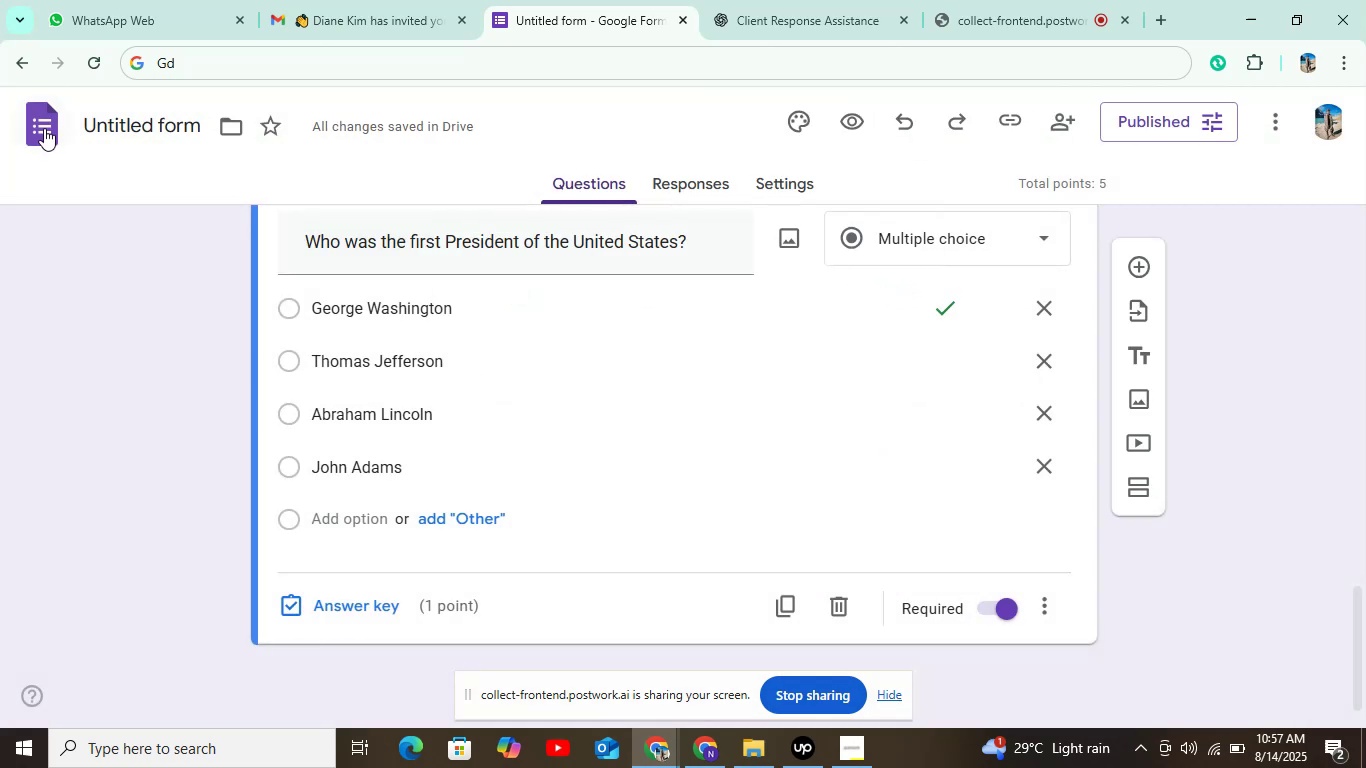 
left_click([44, 128])
 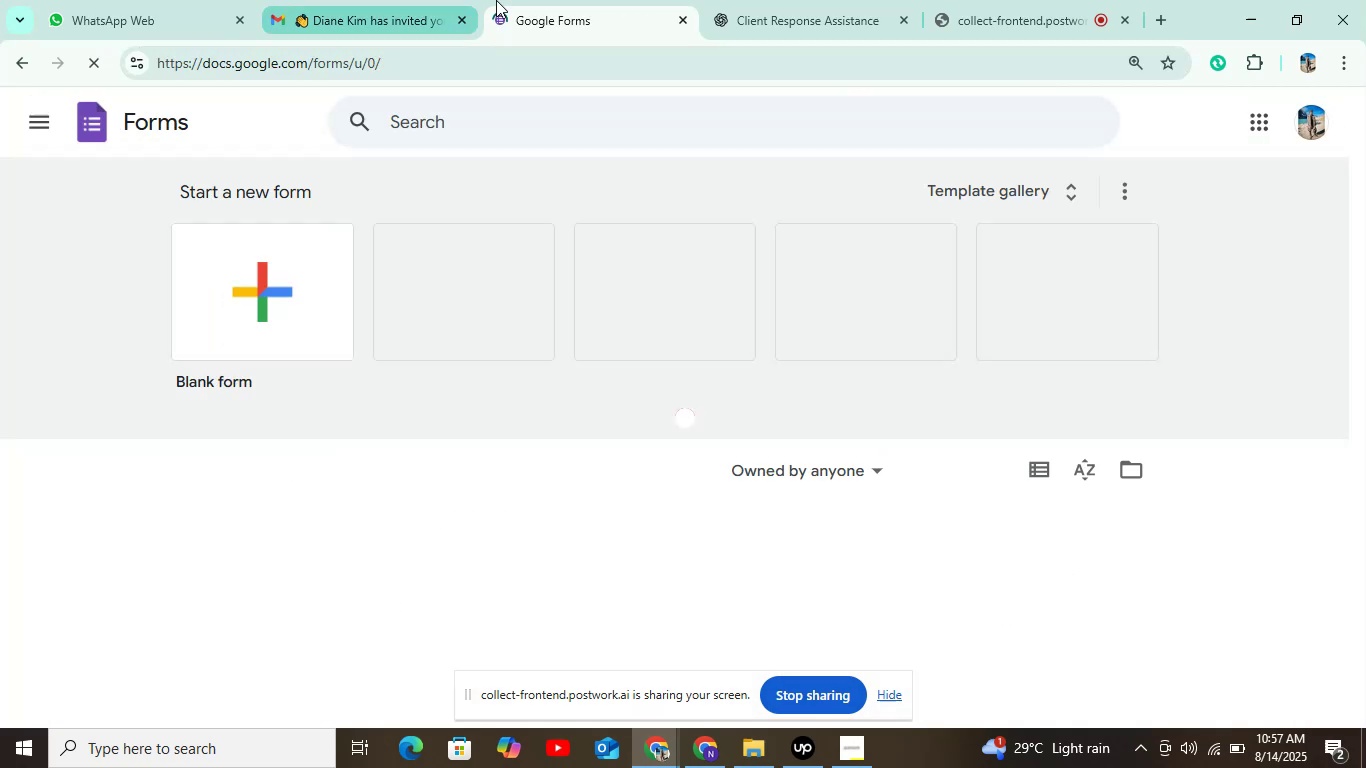 
left_click([769, 15])
 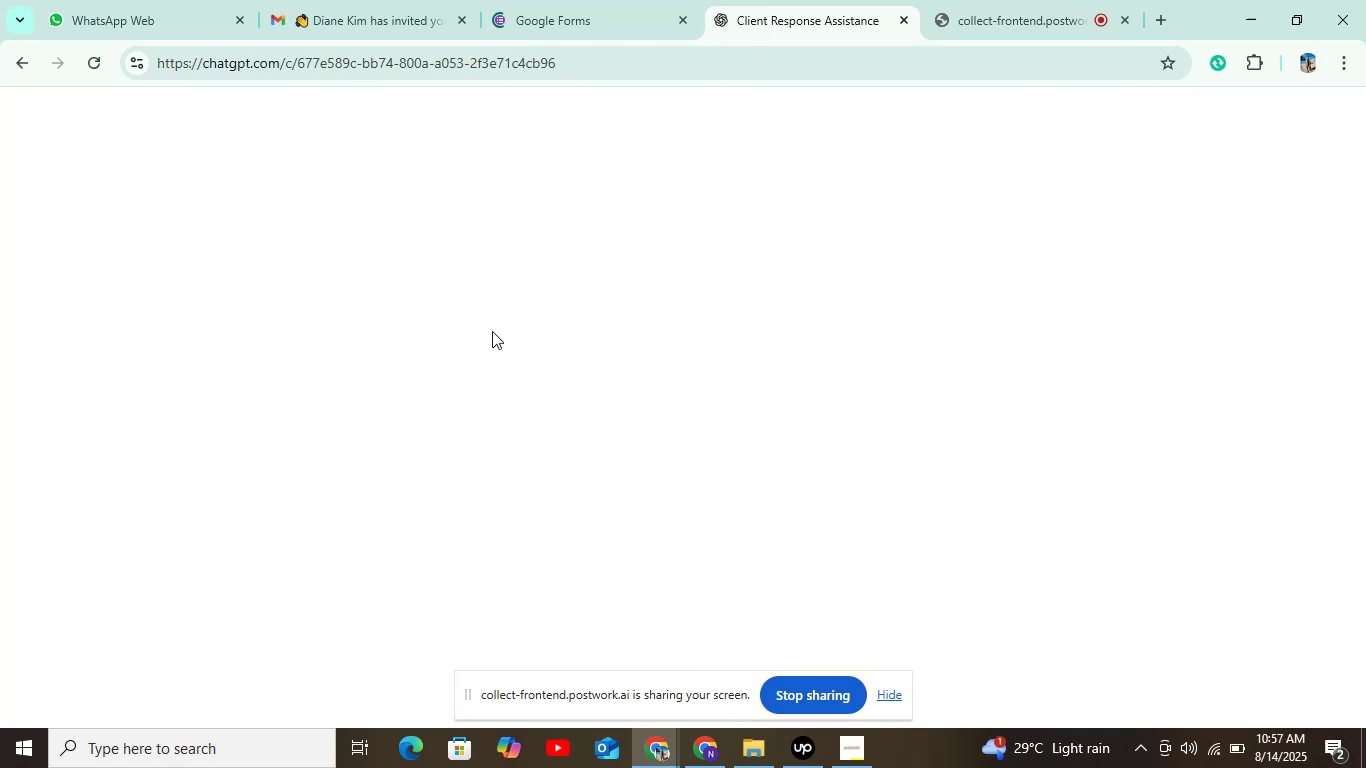 
mouse_move([451, 355])
 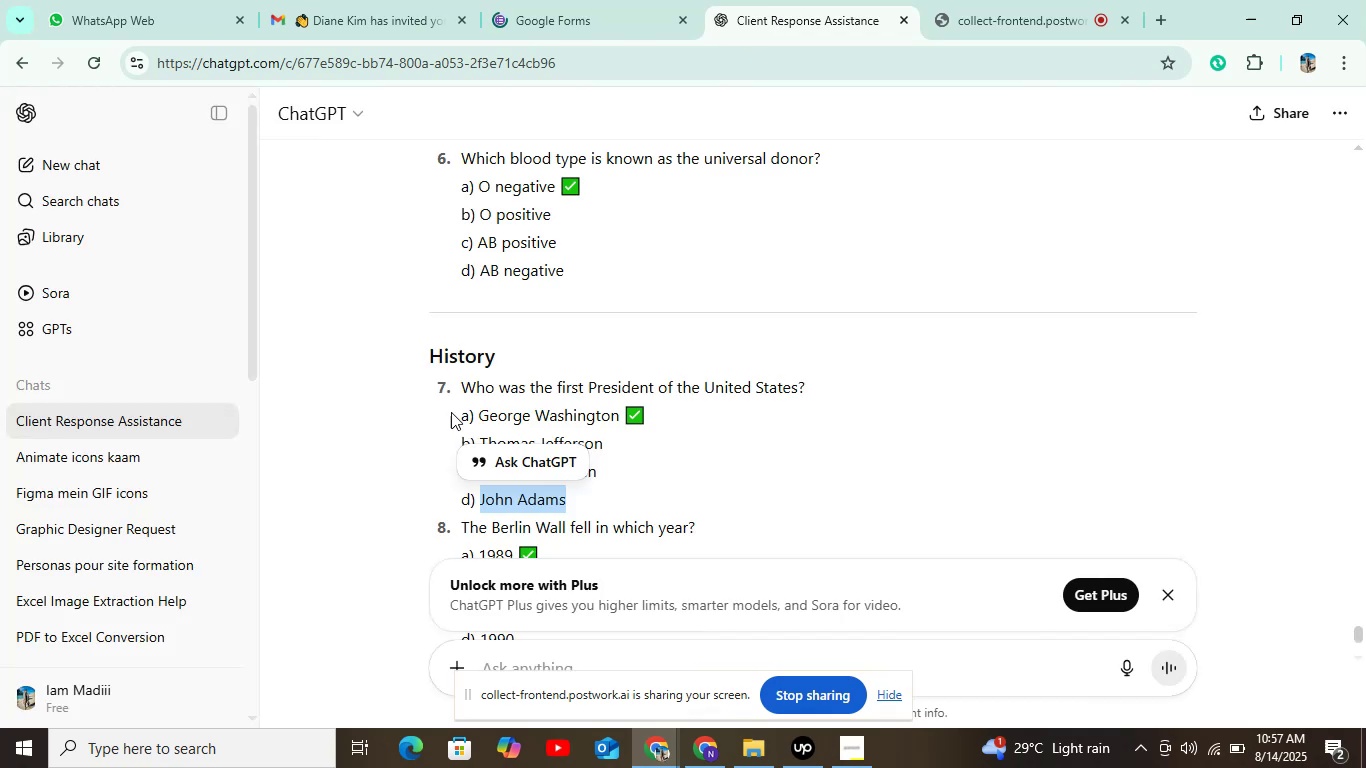 
scroll: coordinate [451, 425], scroll_direction: down, amount: 1.0
 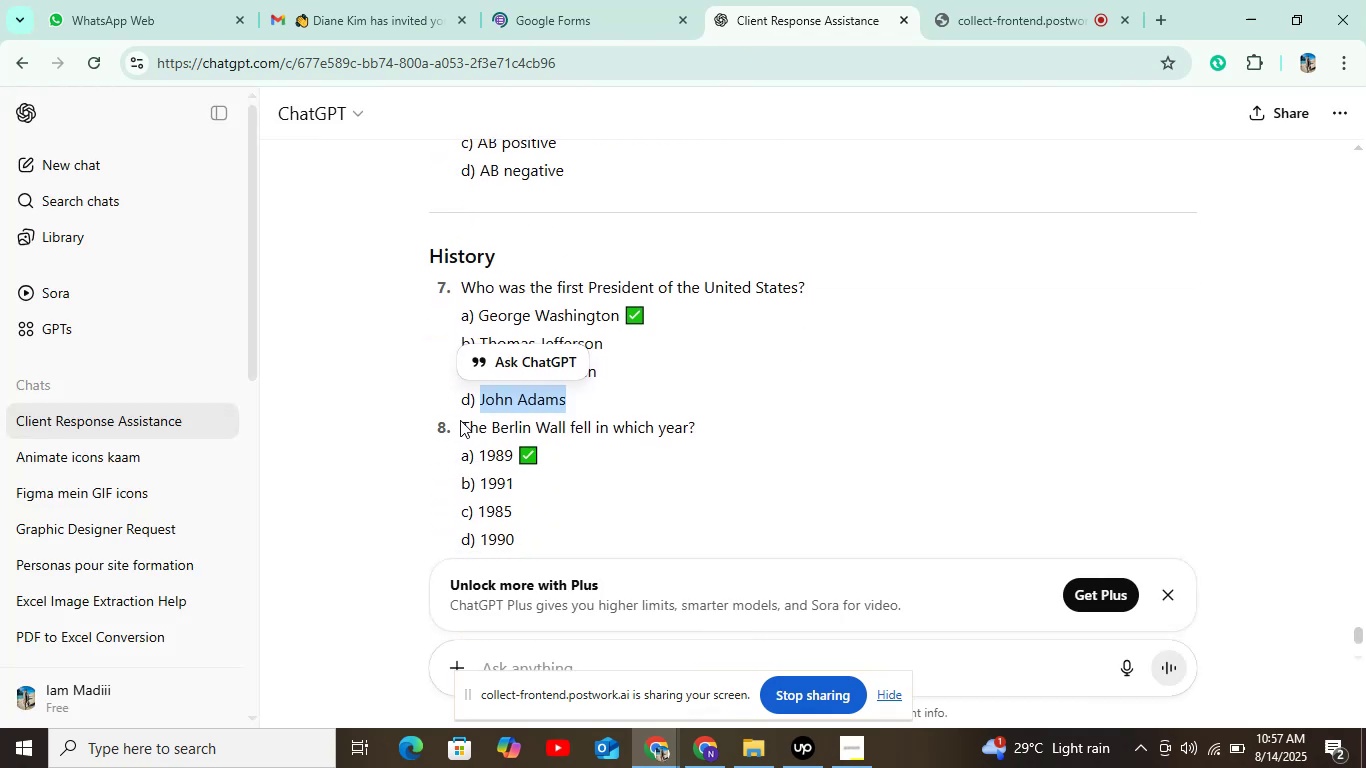 
left_click_drag(start_coordinate=[462, 427], to_coordinate=[705, 431])
 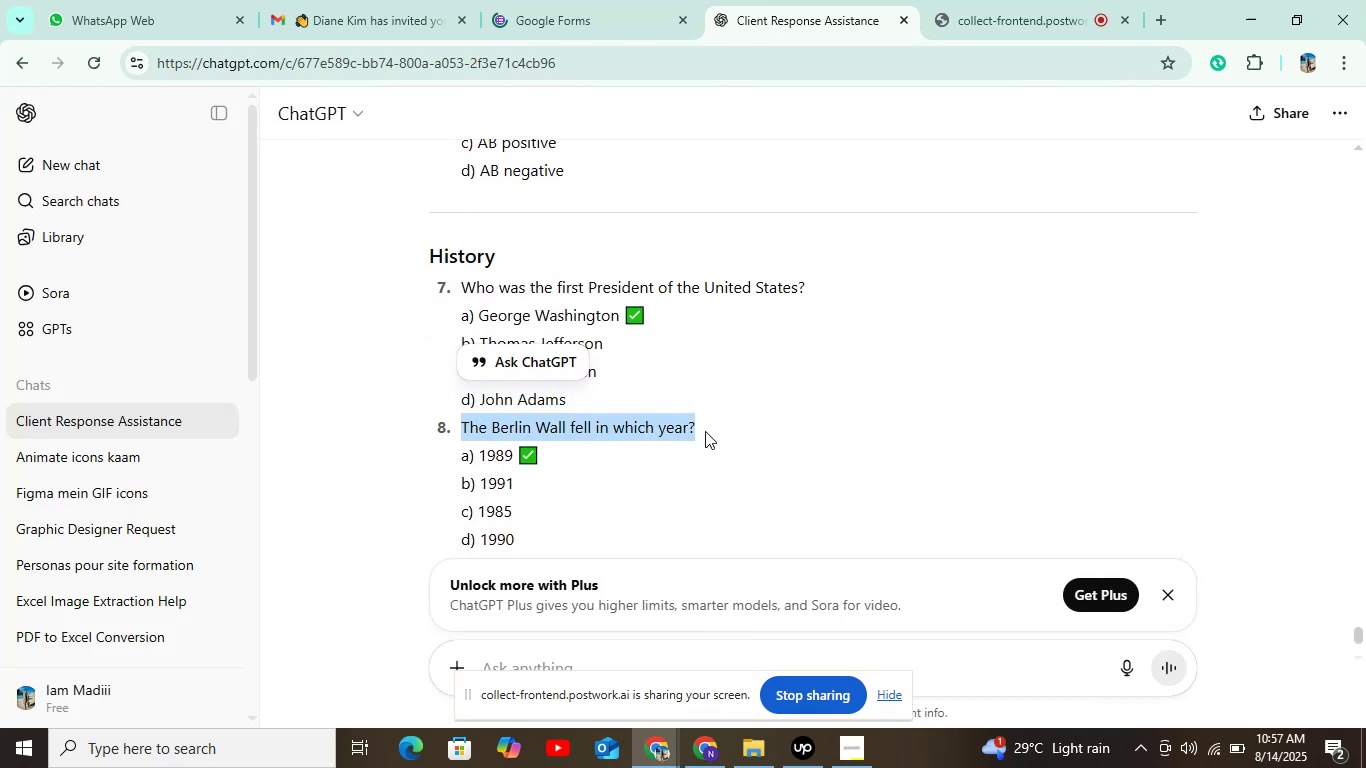 
key(Control+C)
 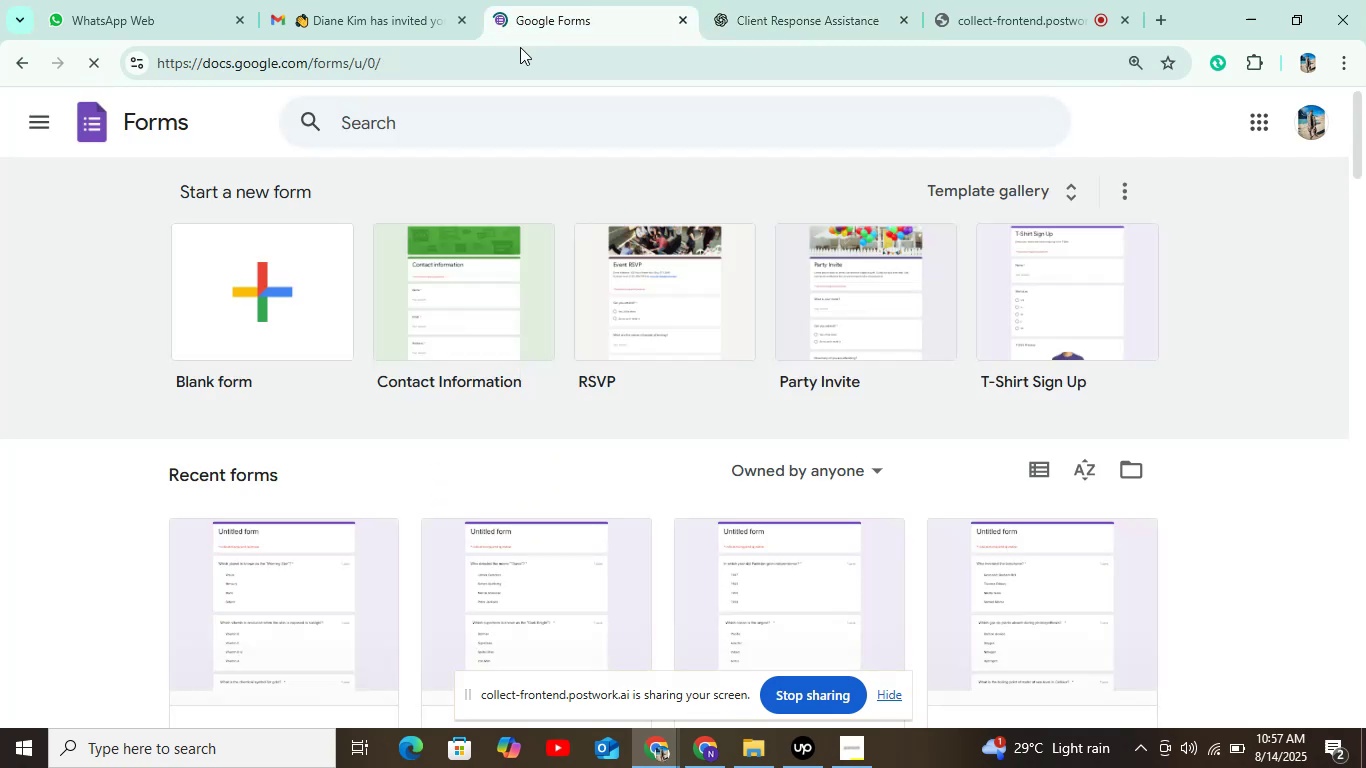 
left_click([237, 321])
 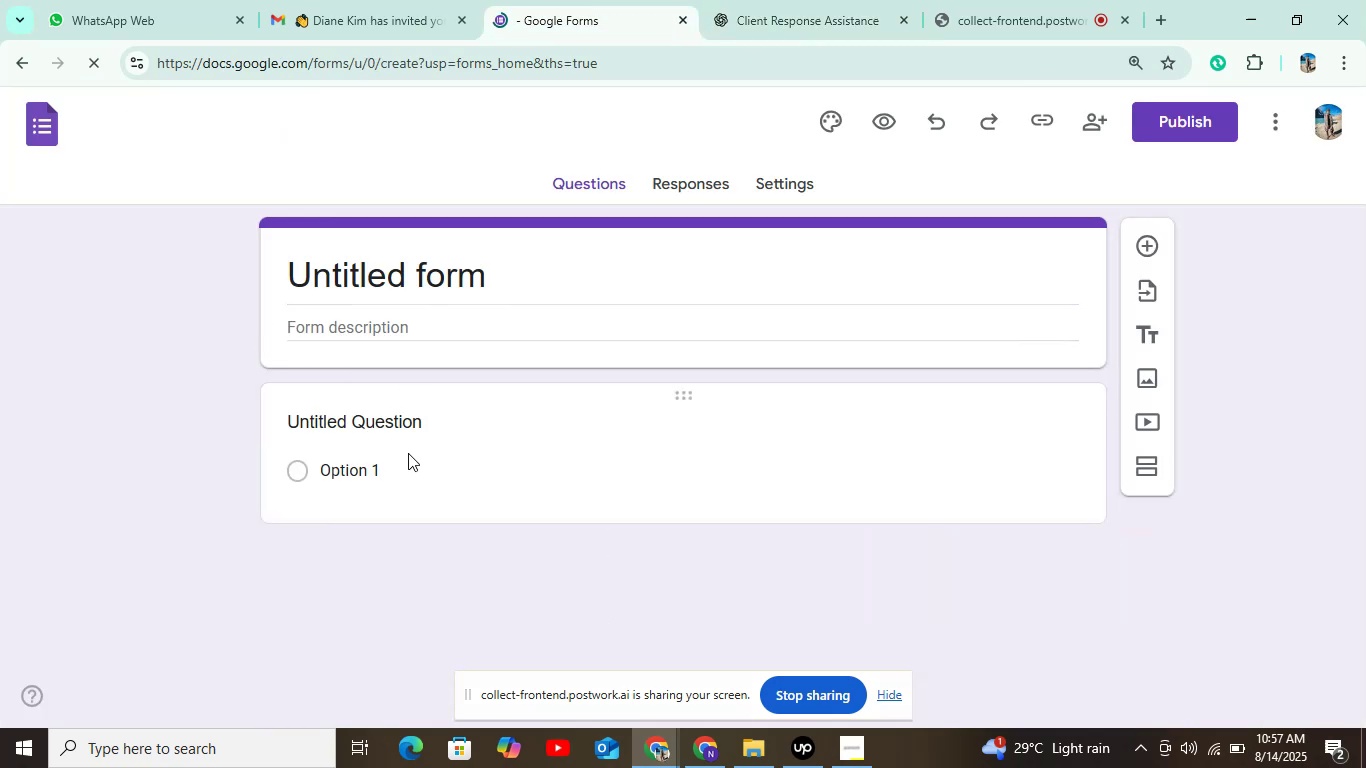 
left_click([424, 428])
 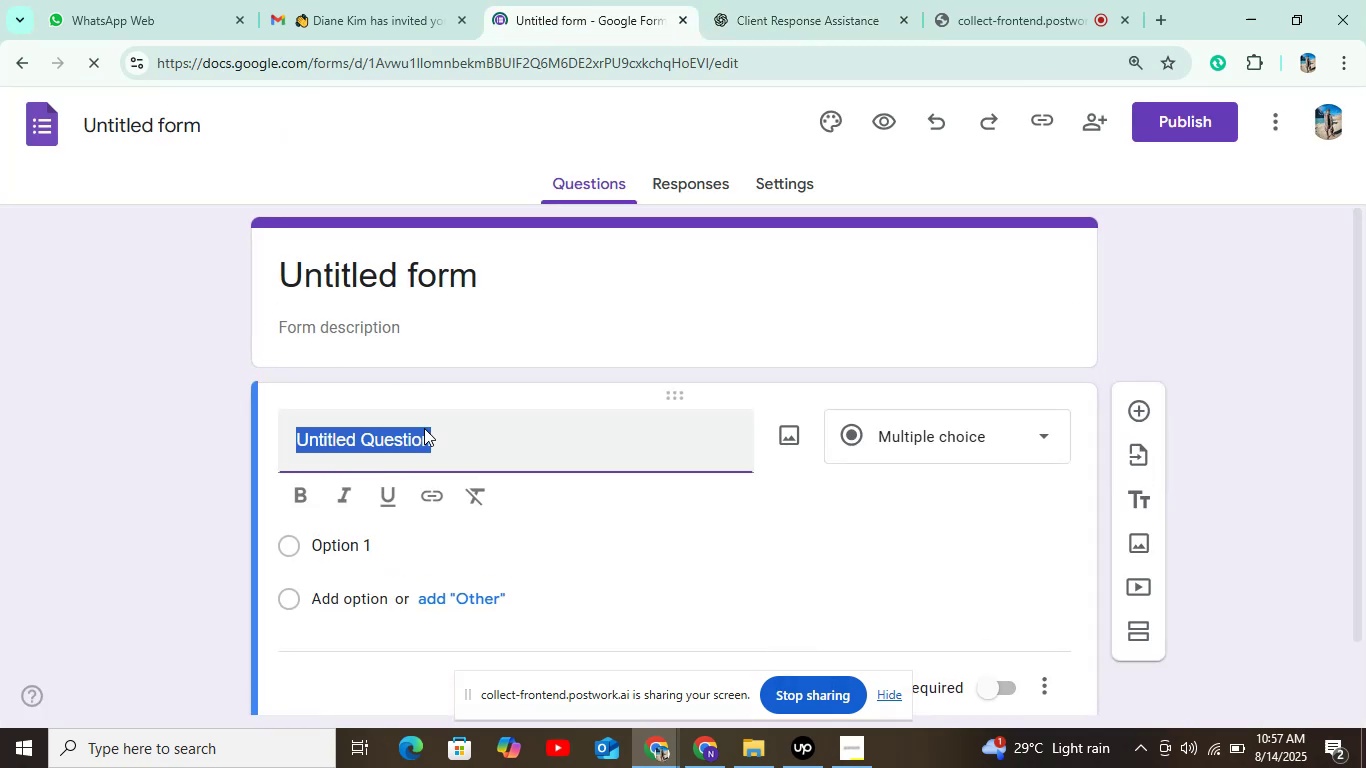 
hold_key(key=ControlLeft, duration=1.52)
 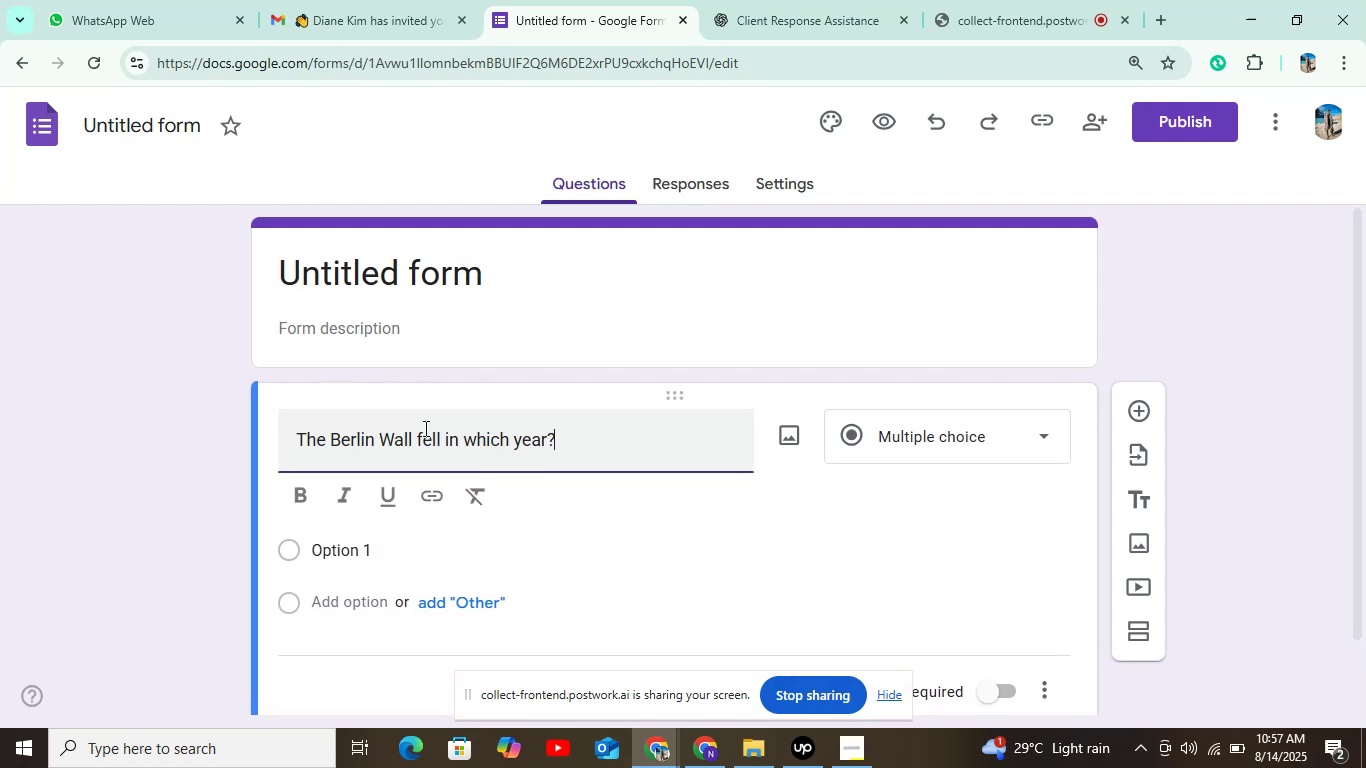 
key(Control+V)
 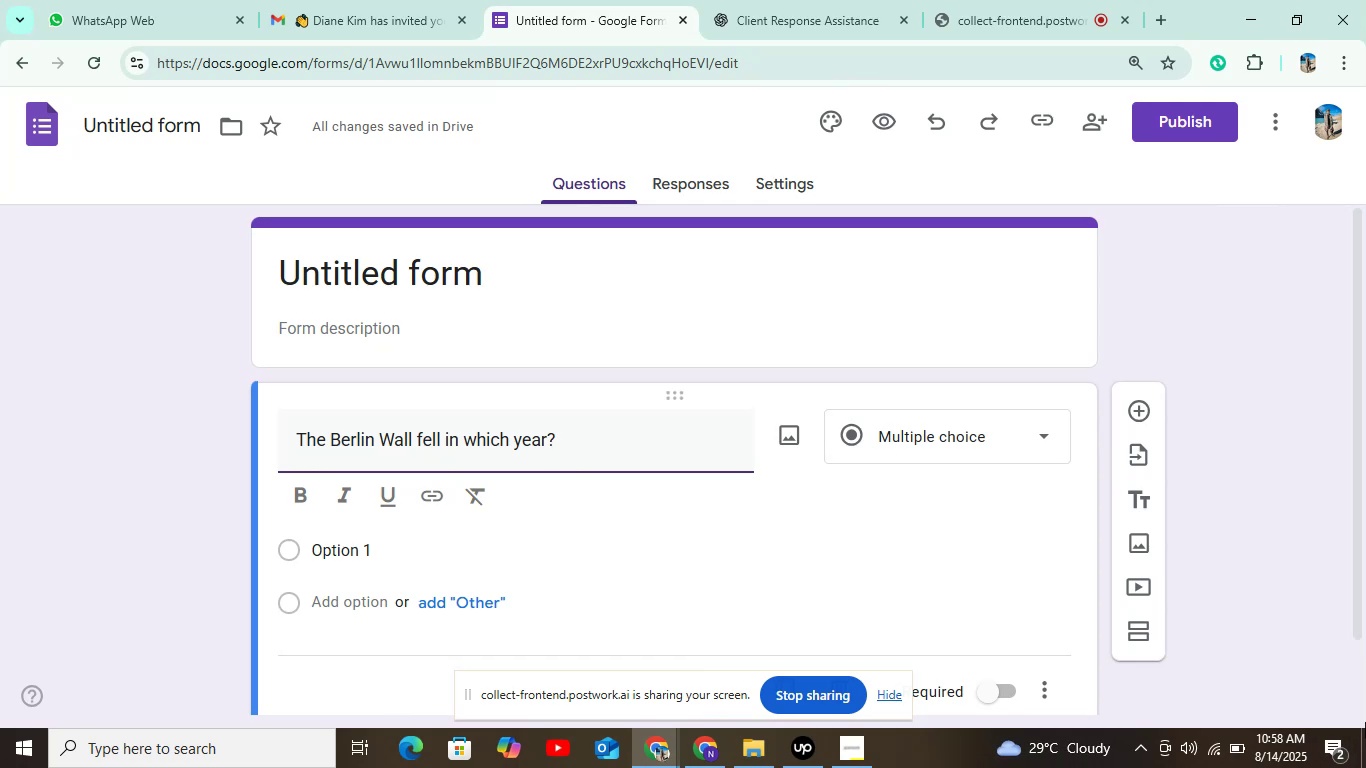 
wait(40.86)
 